 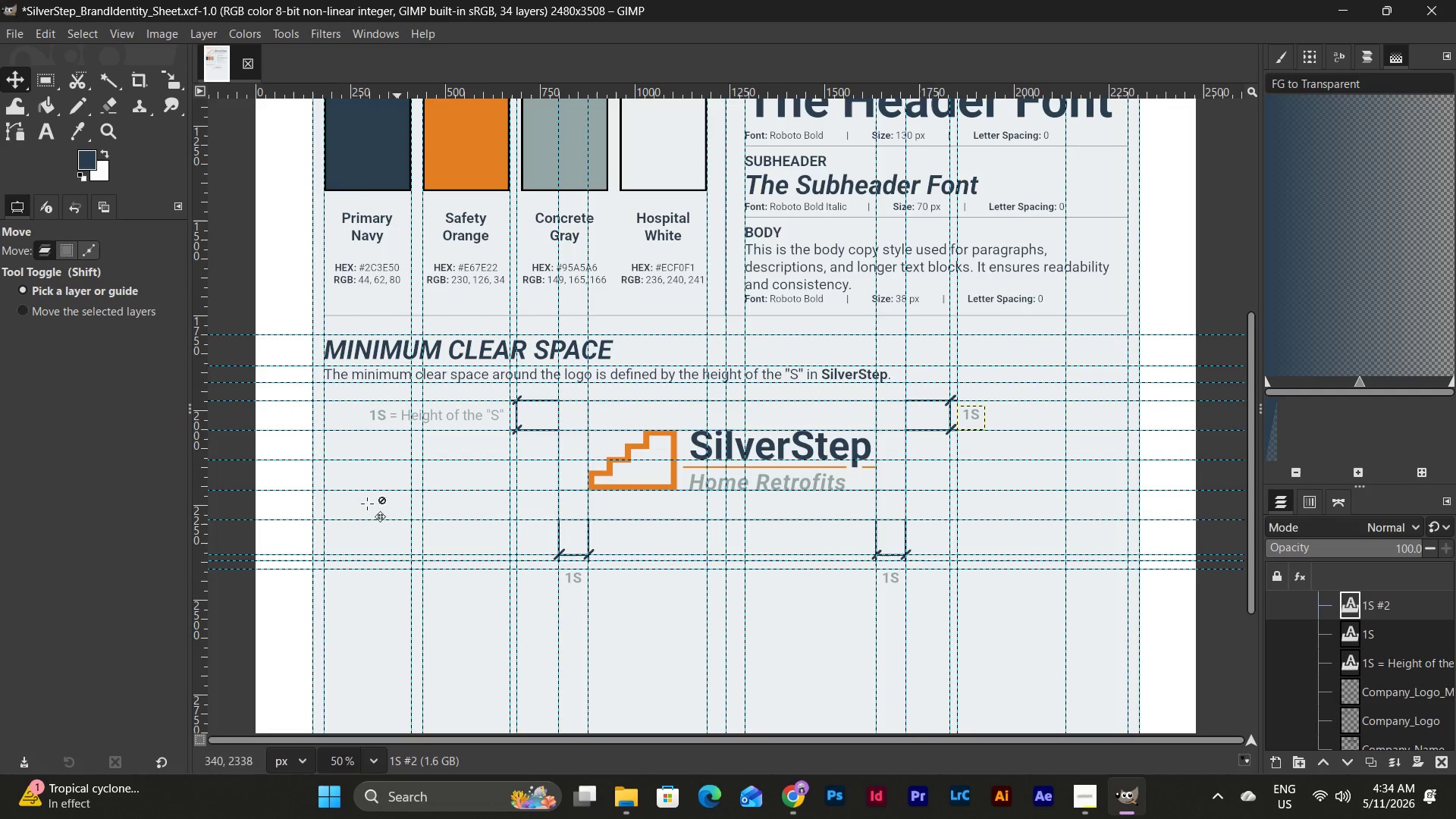 
left_click_drag(start_coordinate=[282, 335], to_coordinate=[443, 818])
 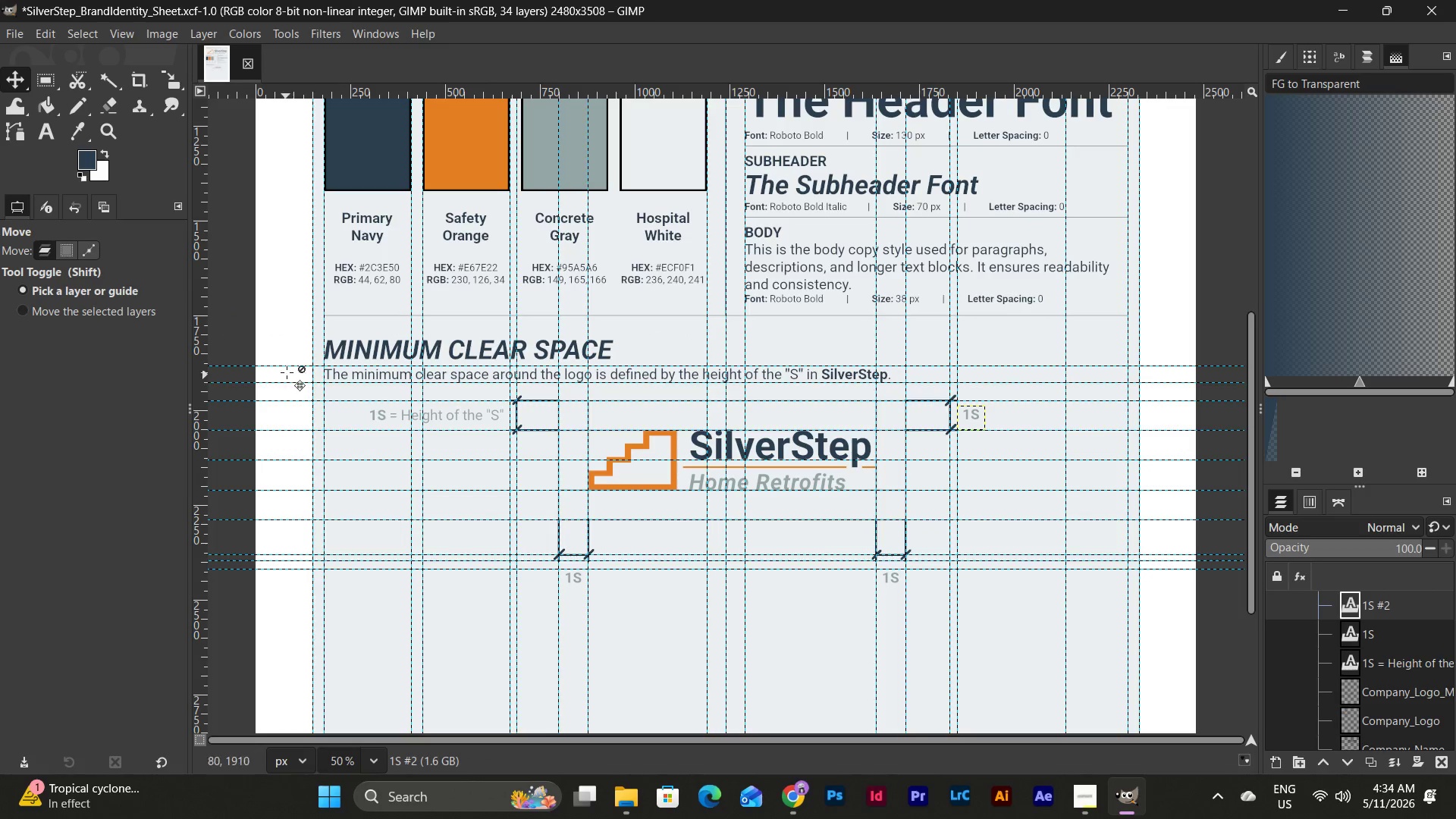 
left_click_drag(start_coordinate=[291, 366], to_coordinate=[533, 818])
 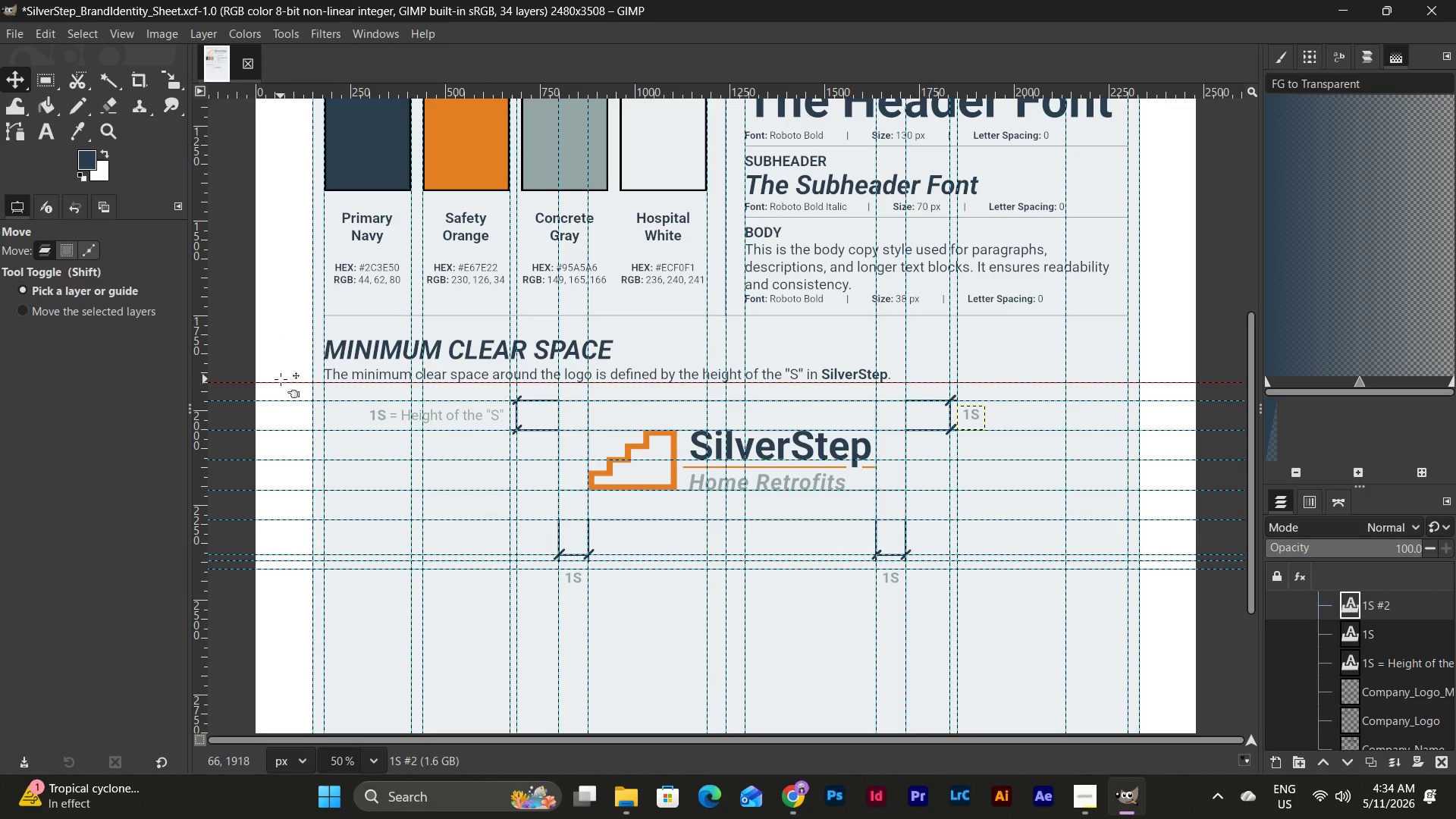 
left_click_drag(start_coordinate=[281, 379], to_coordinate=[406, 818])
 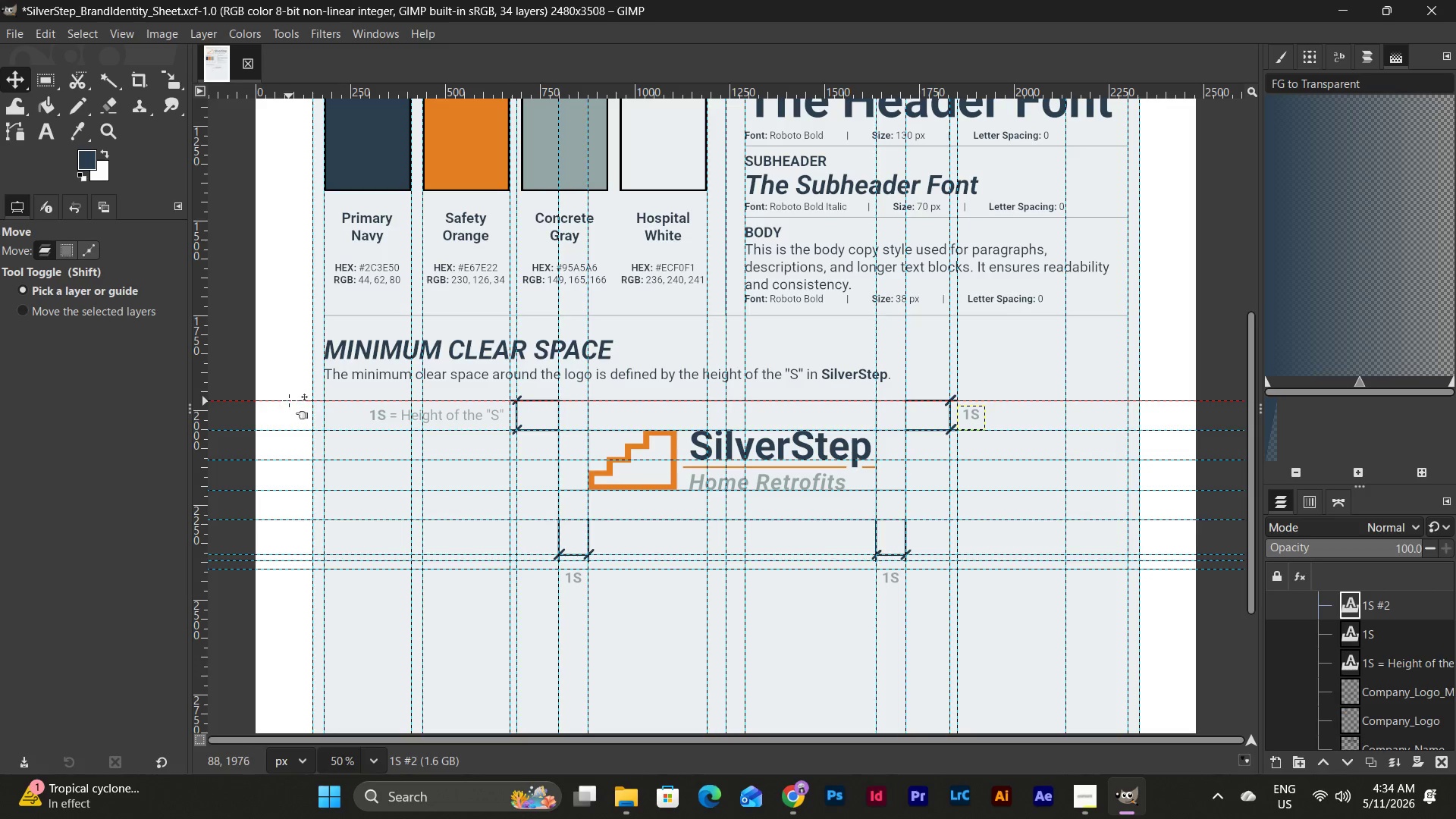 
left_click_drag(start_coordinate=[289, 400], to_coordinate=[385, 818])
 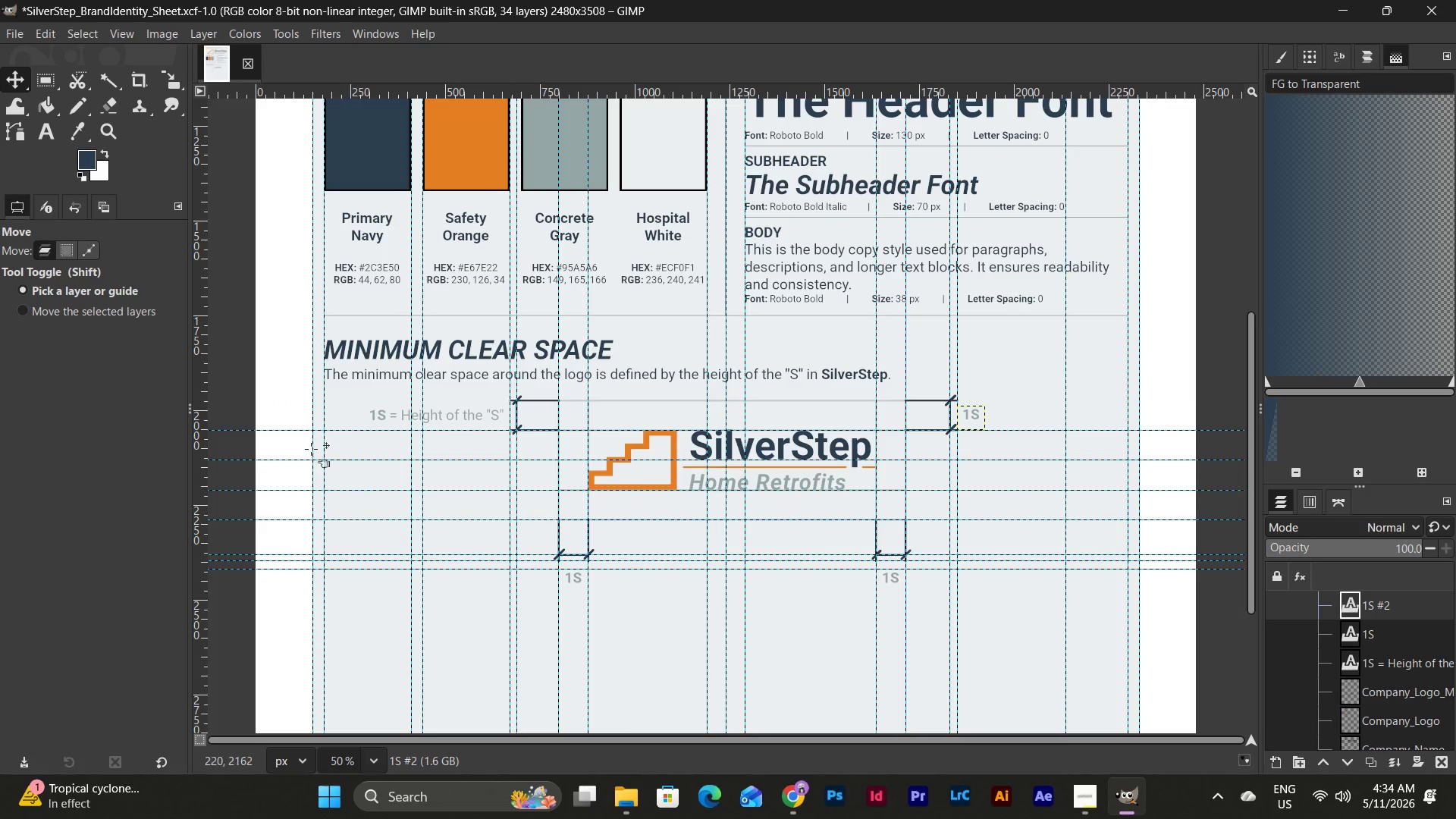 
left_click([266, 424])
 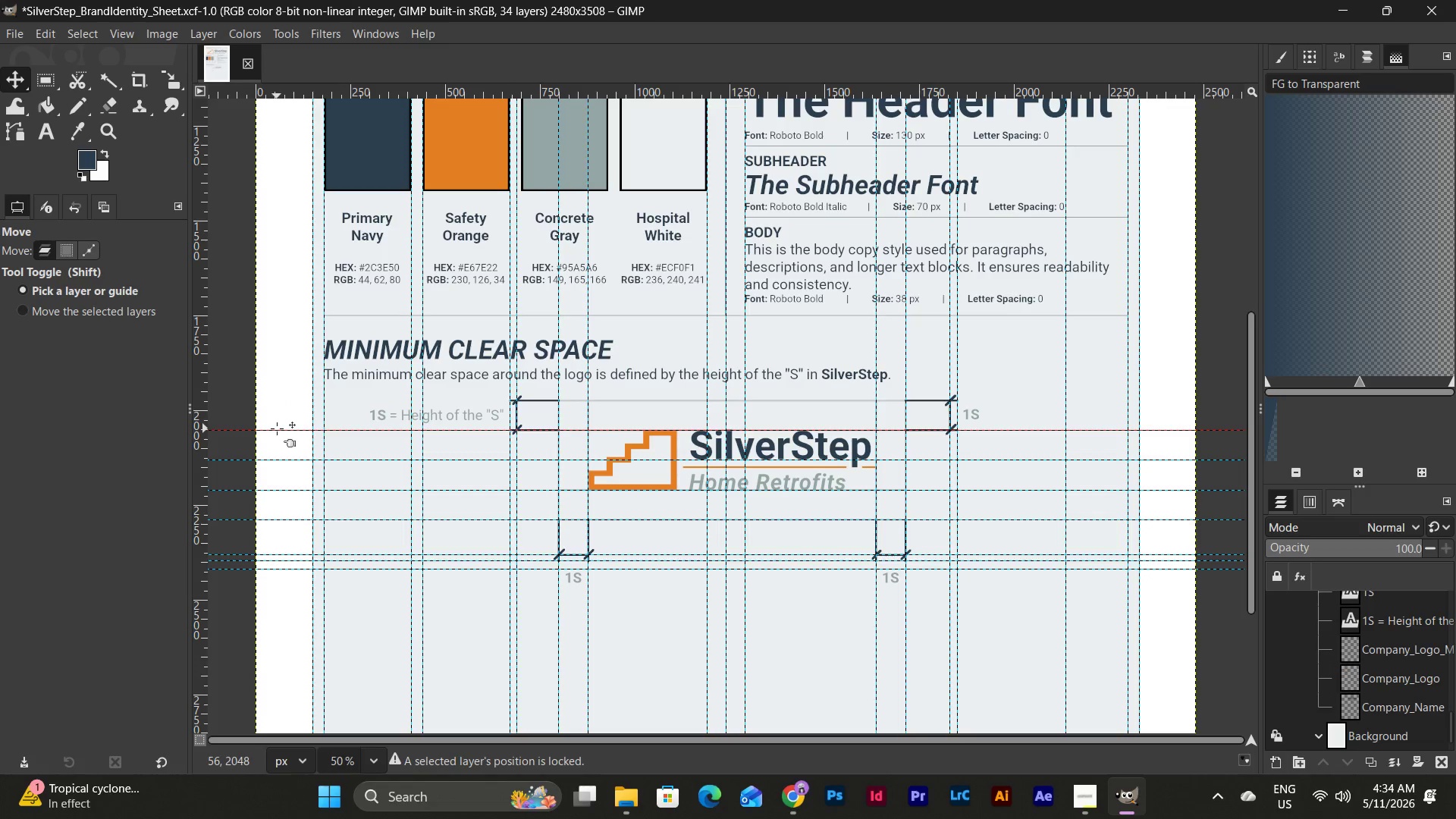 
left_click_drag(start_coordinate=[277, 428], to_coordinate=[526, 818])
 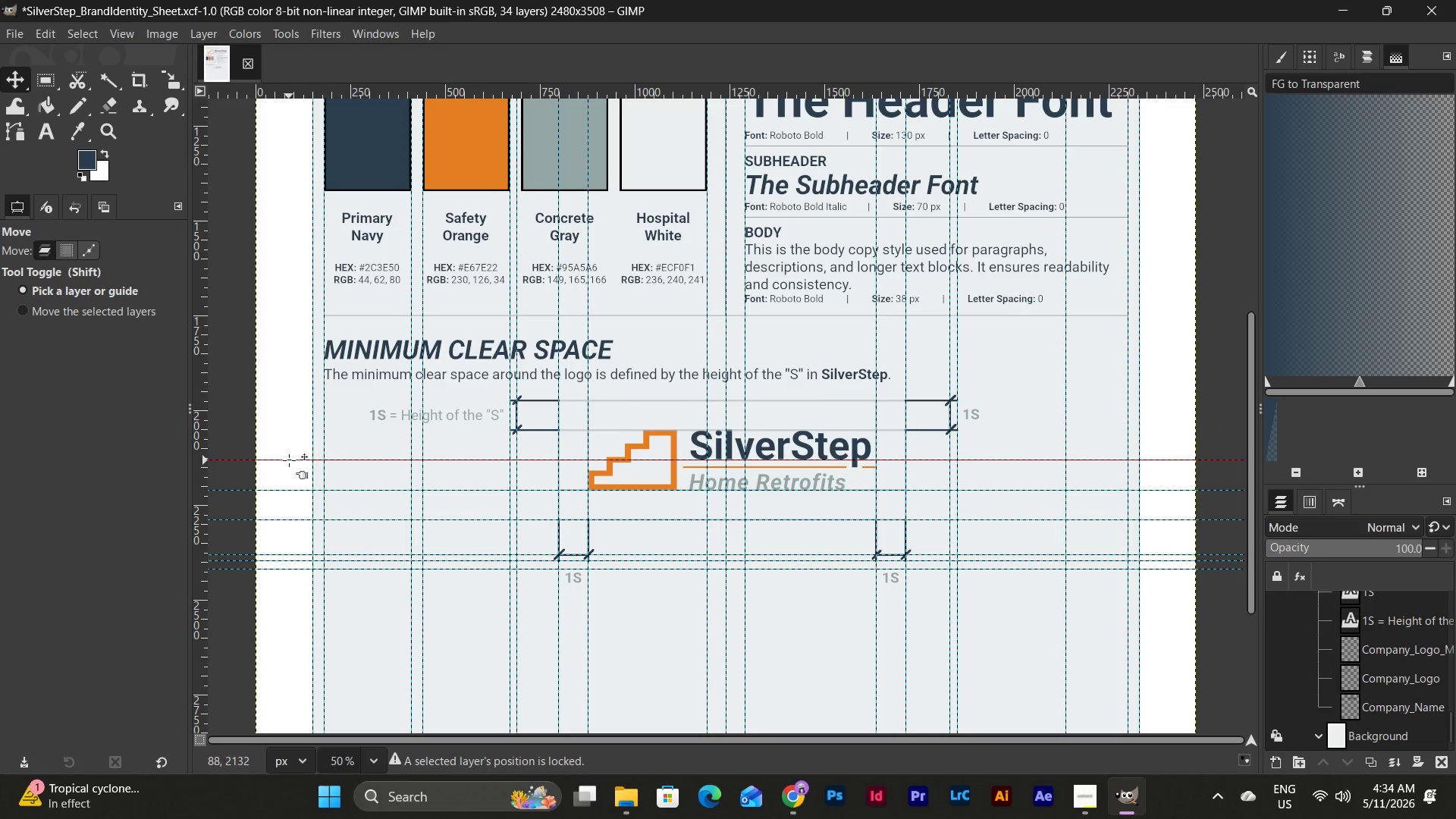 
left_click_drag(start_coordinate=[289, 460], to_coordinate=[366, 818])
 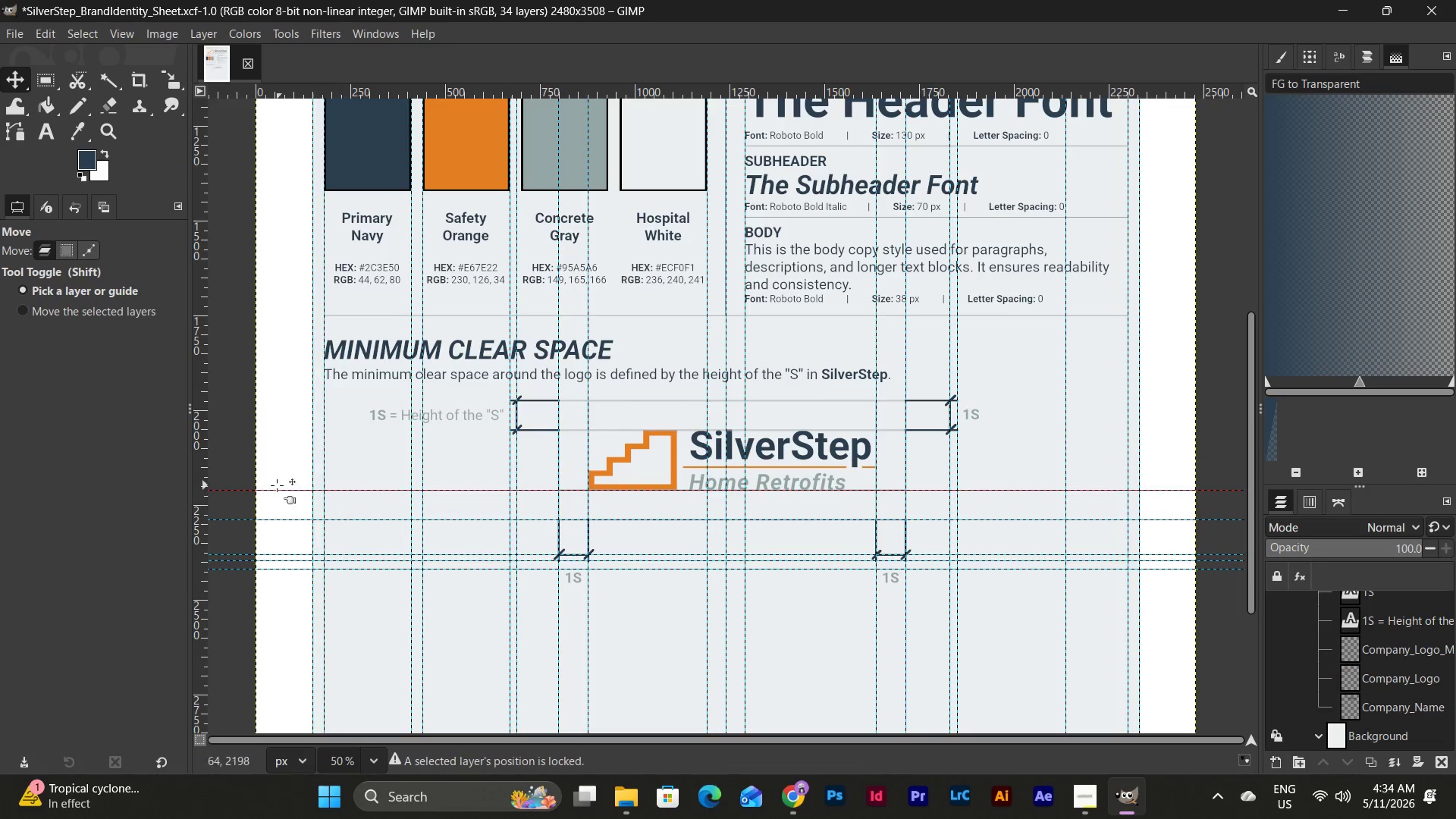 
left_click_drag(start_coordinate=[262, 486], to_coordinate=[407, 818])
 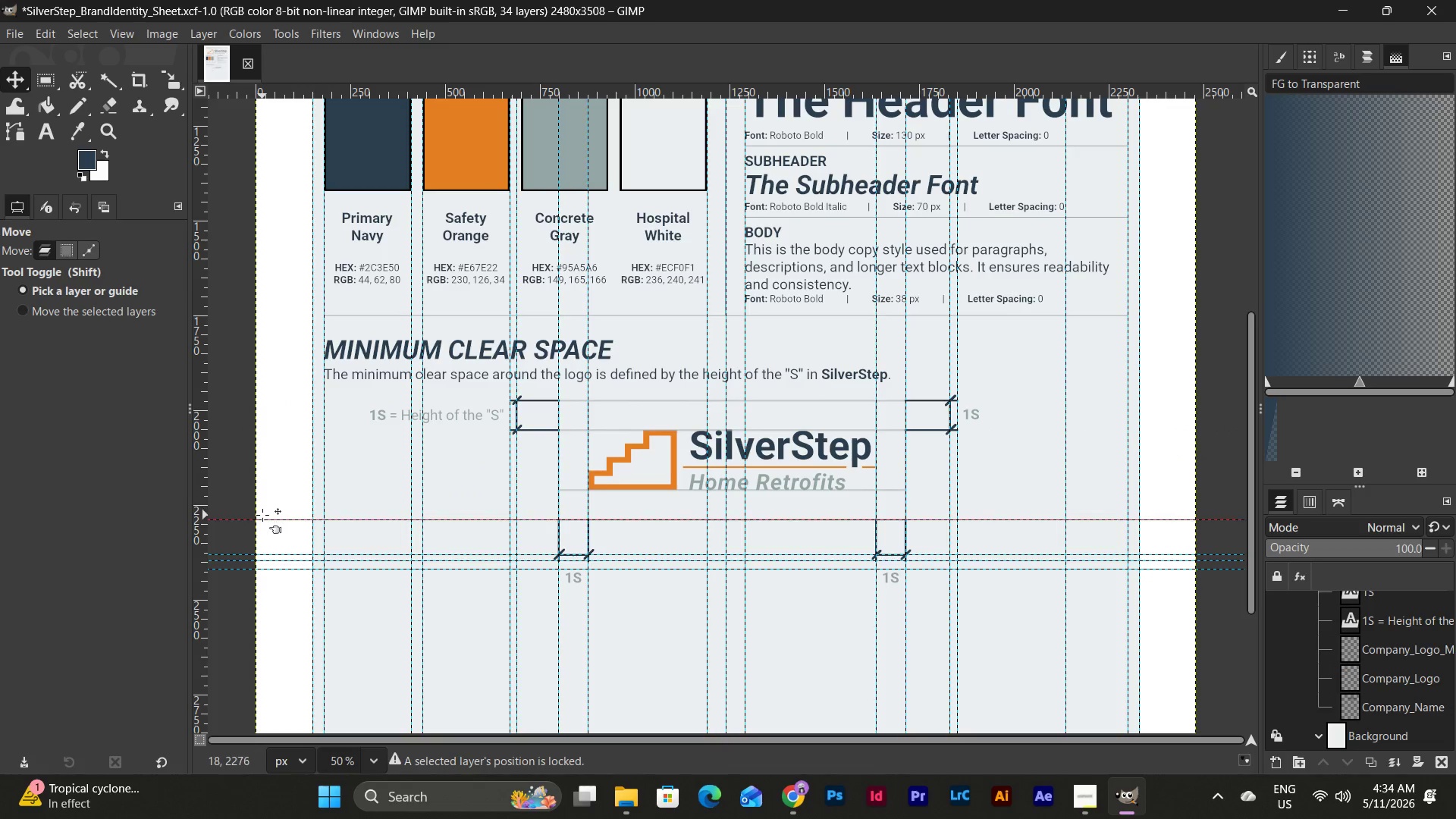 
left_click_drag(start_coordinate=[262, 515], to_coordinate=[362, 818])
 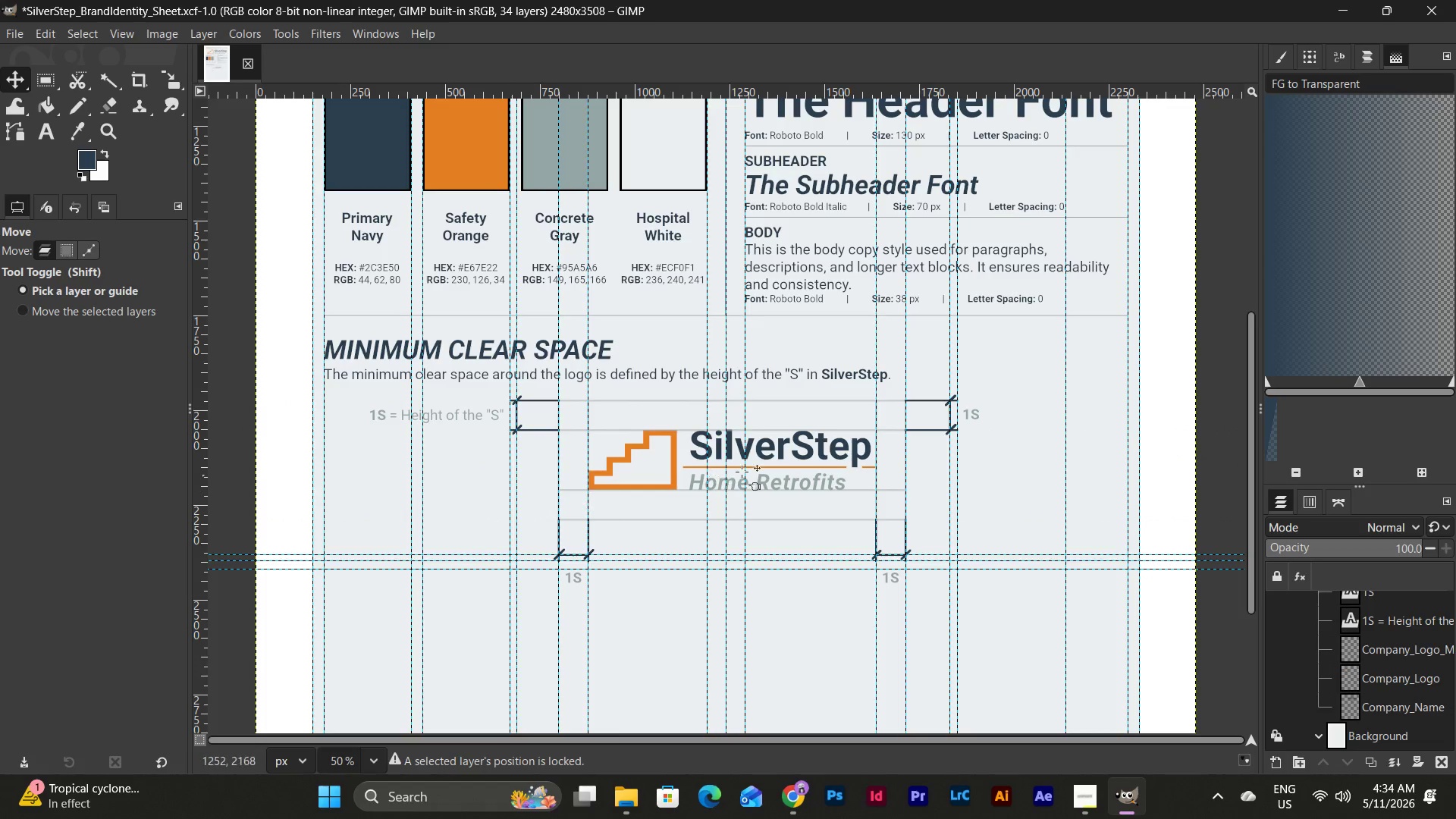 
scroll: coordinate [742, 472], scroll_direction: down, amount: 3.0
 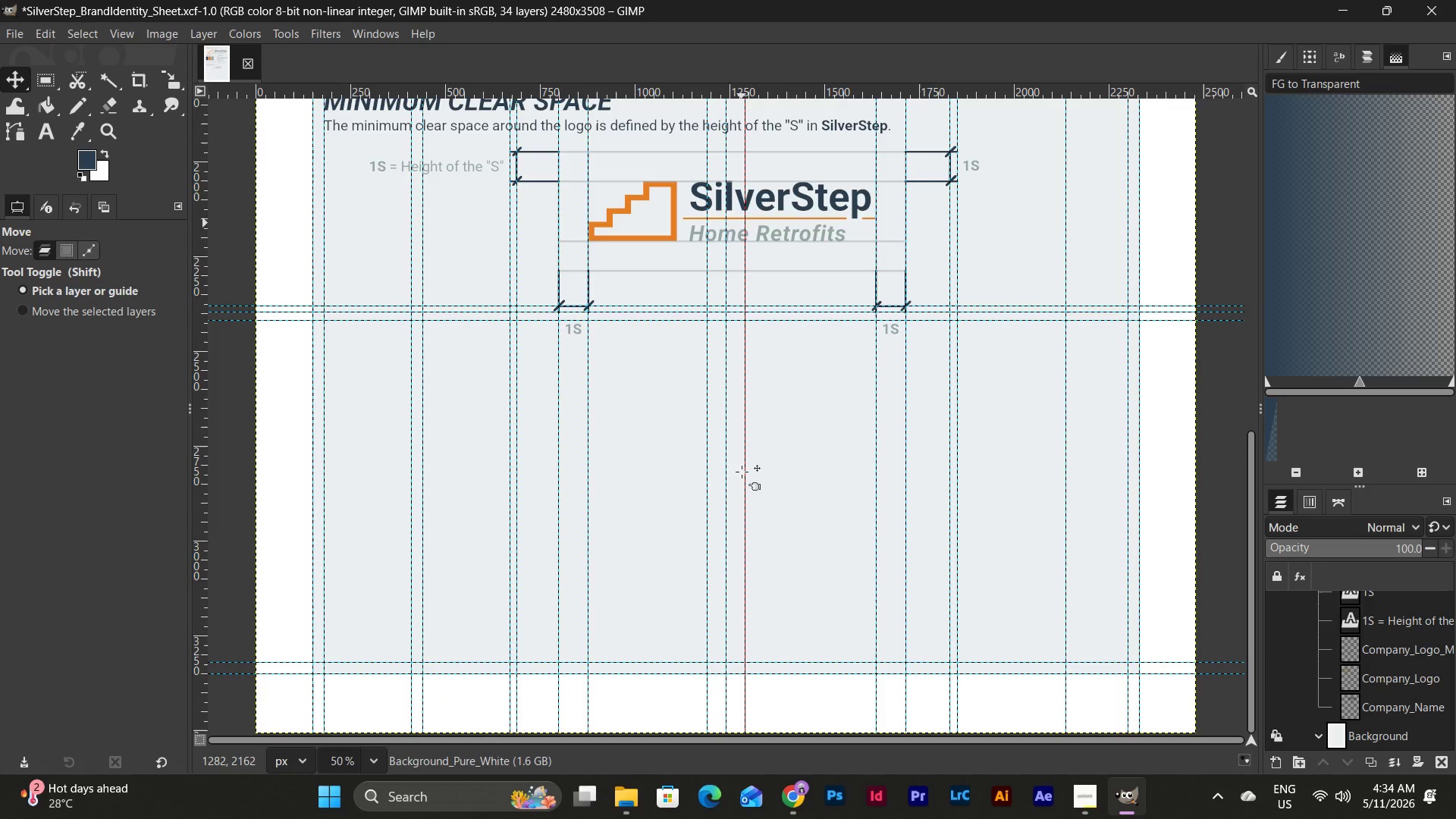 
scroll: coordinate [742, 472], scroll_direction: up, amount: 6.0
 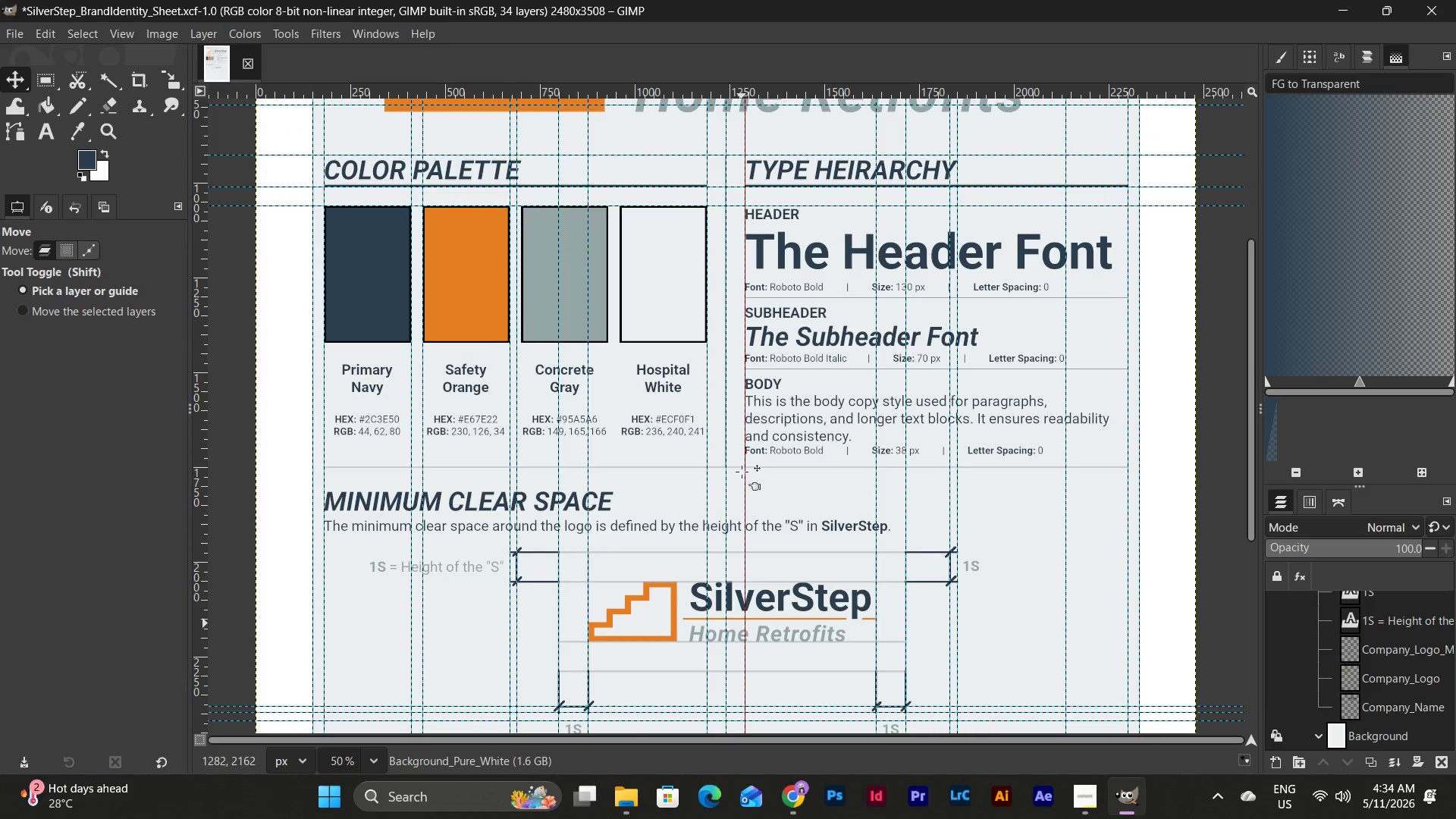 
scroll: coordinate [742, 472], scroll_direction: down, amount: 4.0
 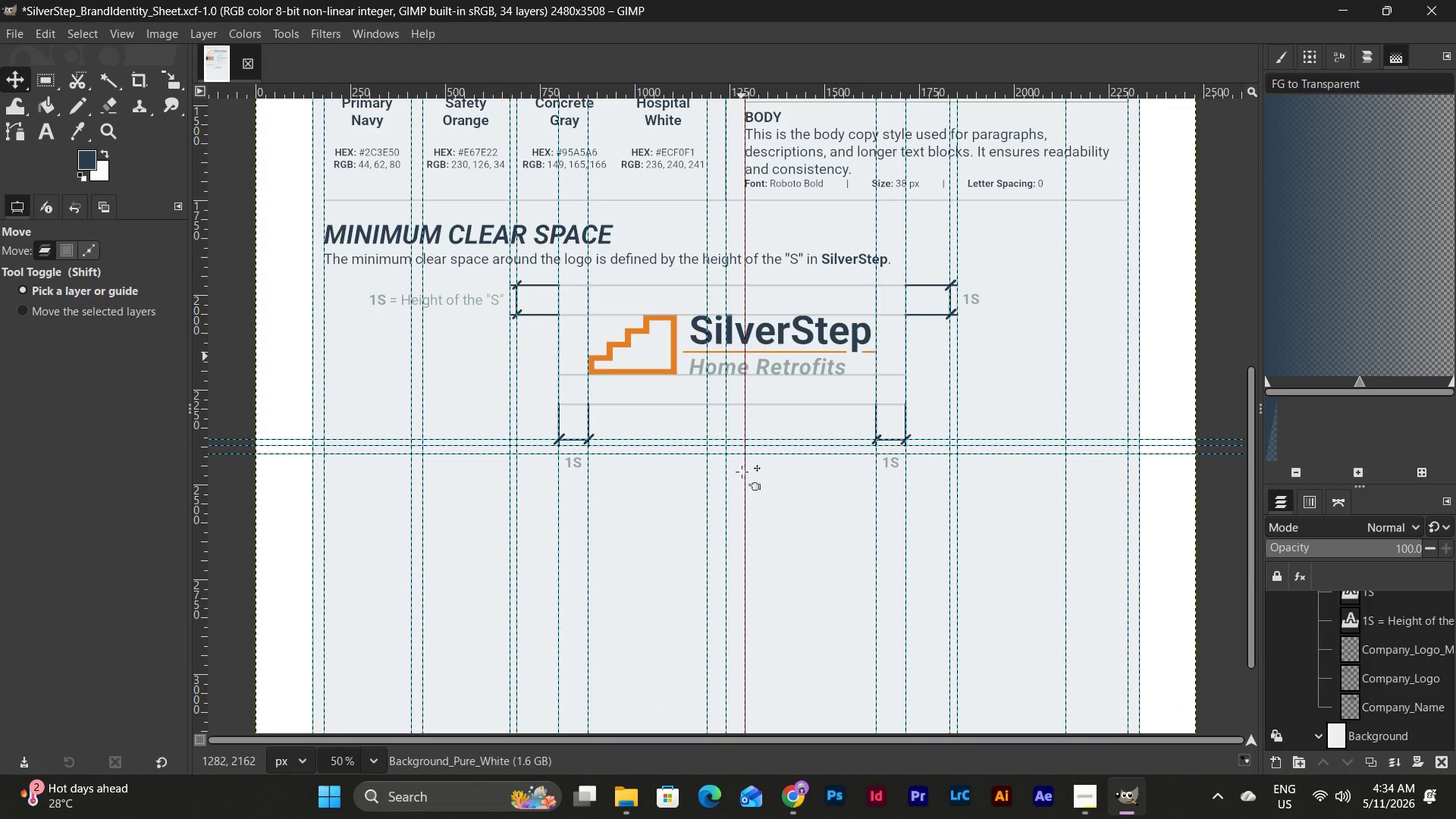 
scroll: coordinate [742, 472], scroll_direction: up, amount: 2.0
 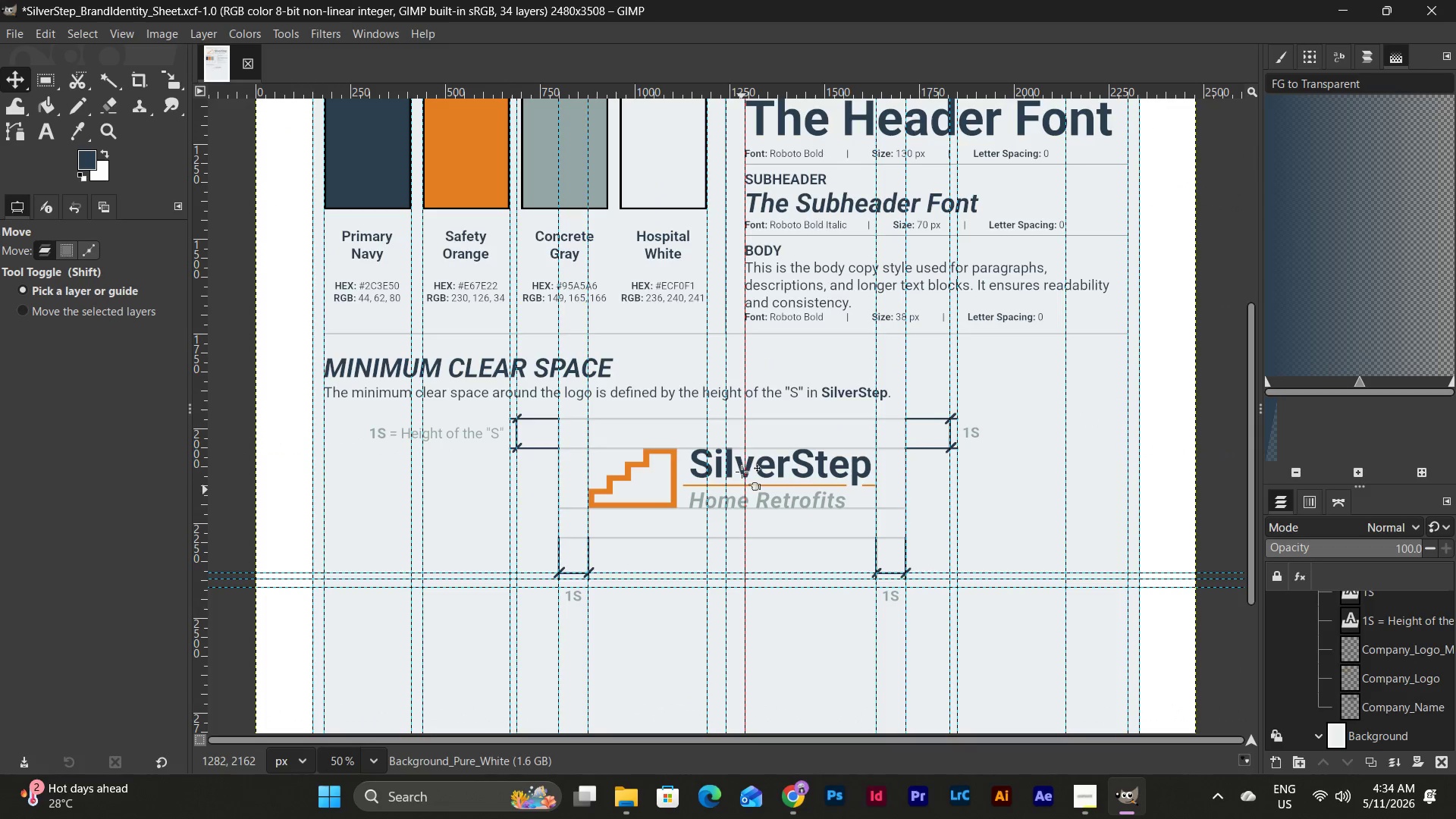 
scroll: coordinate [742, 472], scroll_direction: down, amount: 7.0
 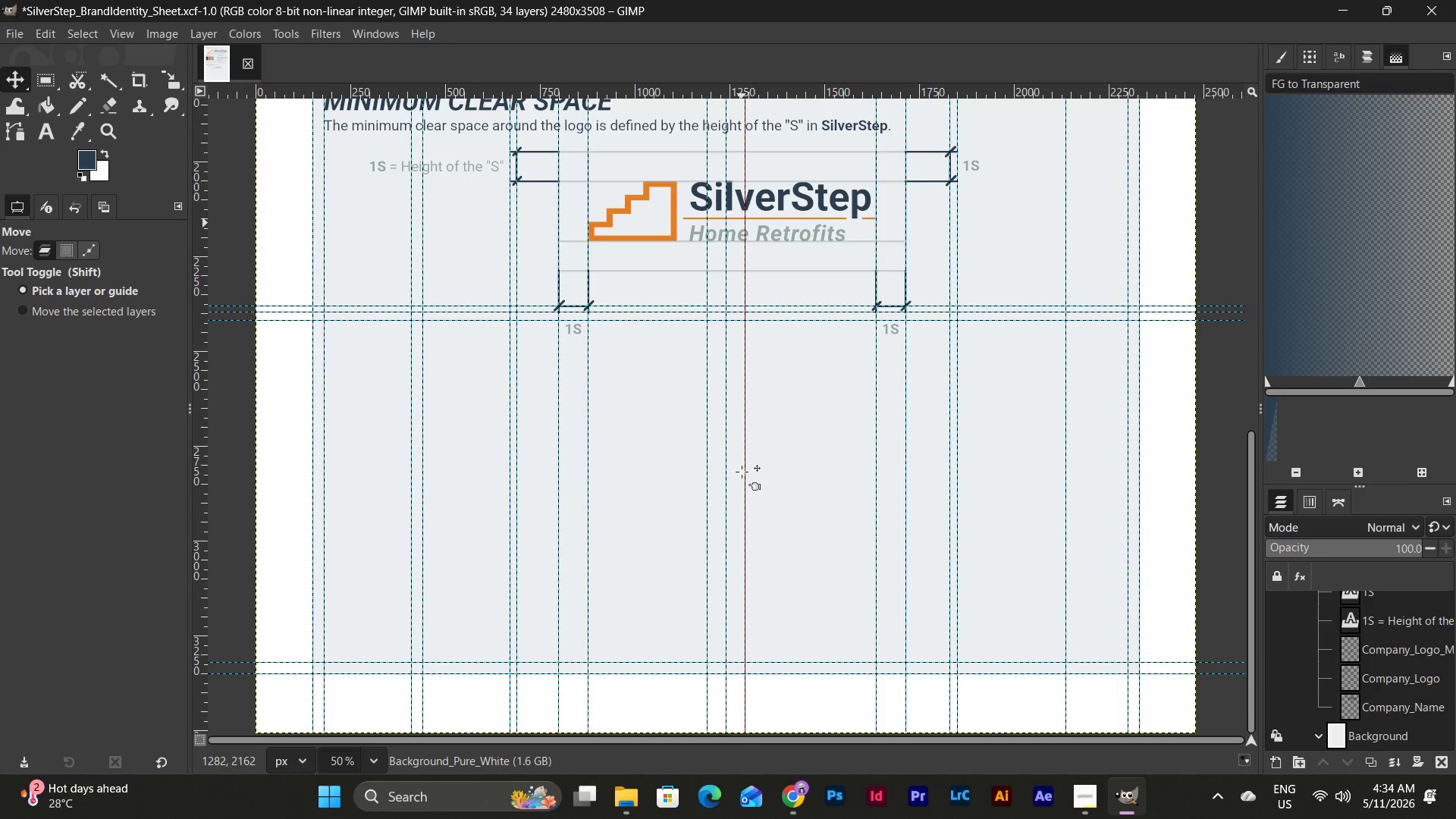 
scroll: coordinate [742, 472], scroll_direction: up, amount: 5.0
 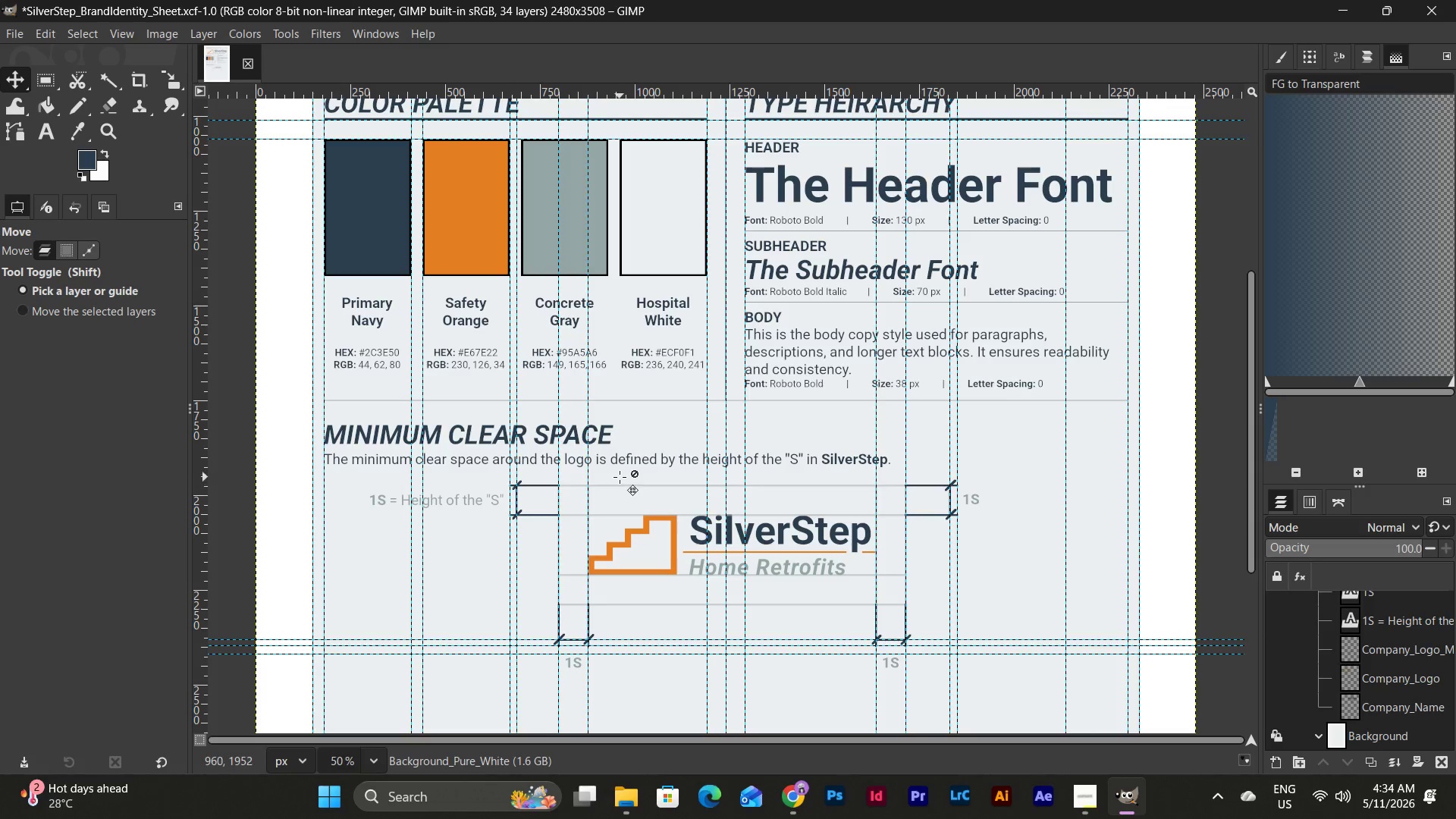 
scroll: coordinate [595, 485], scroll_direction: down, amount: 2.0
 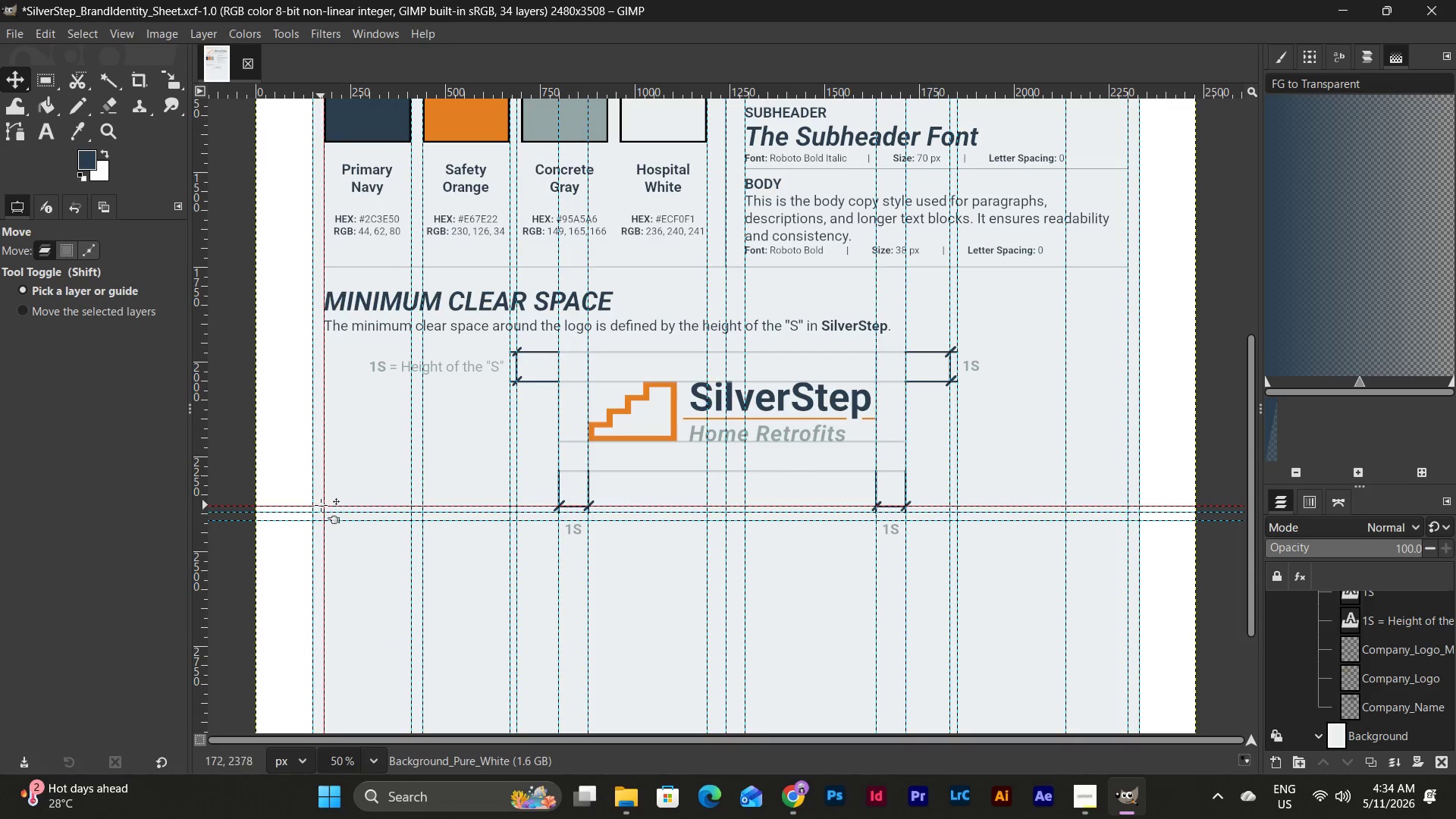 
left_click_drag(start_coordinate=[321, 505], to_coordinate=[367, 818])
 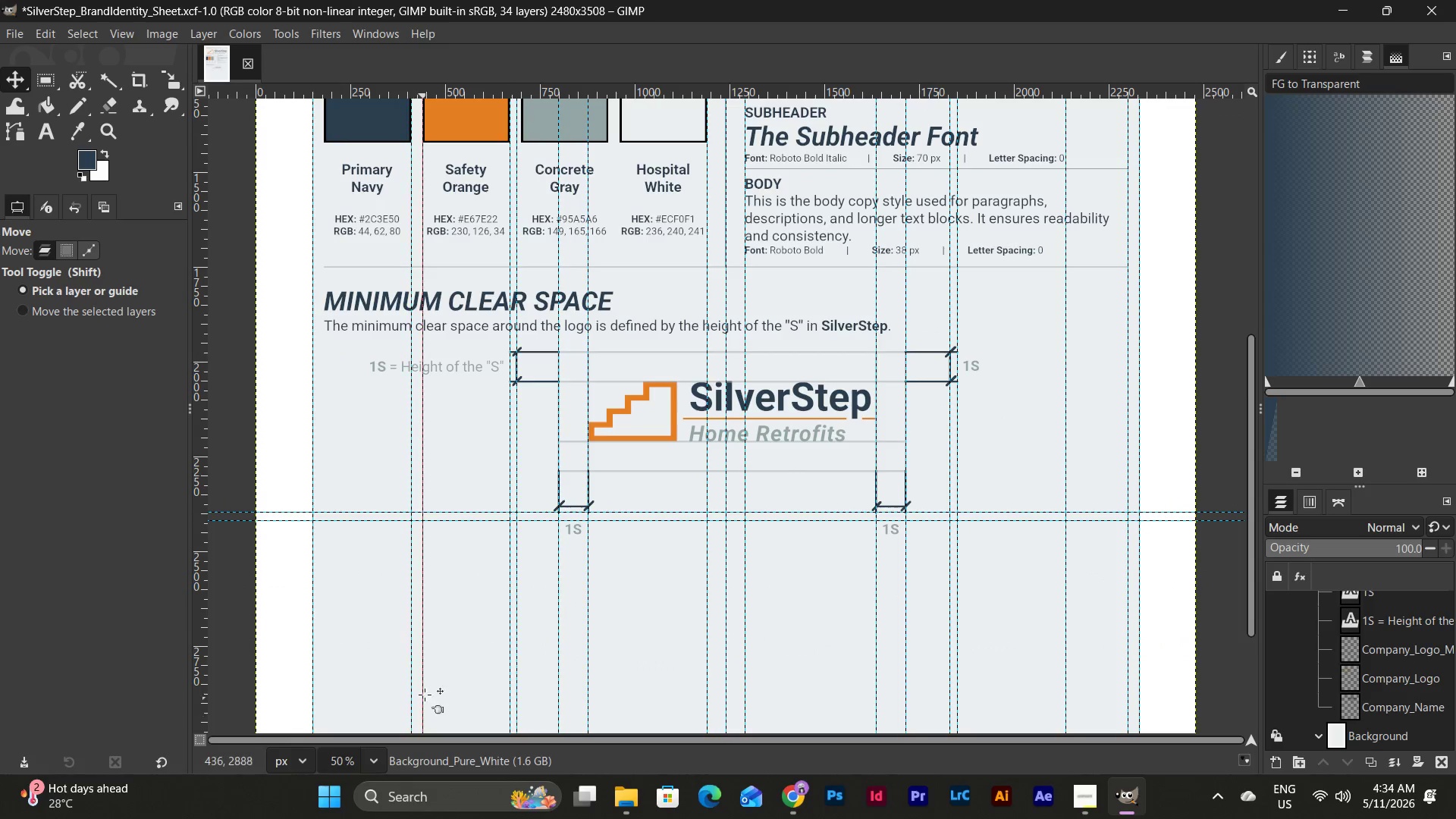 
hold_key(key=ControlLeft, duration=0.59)
 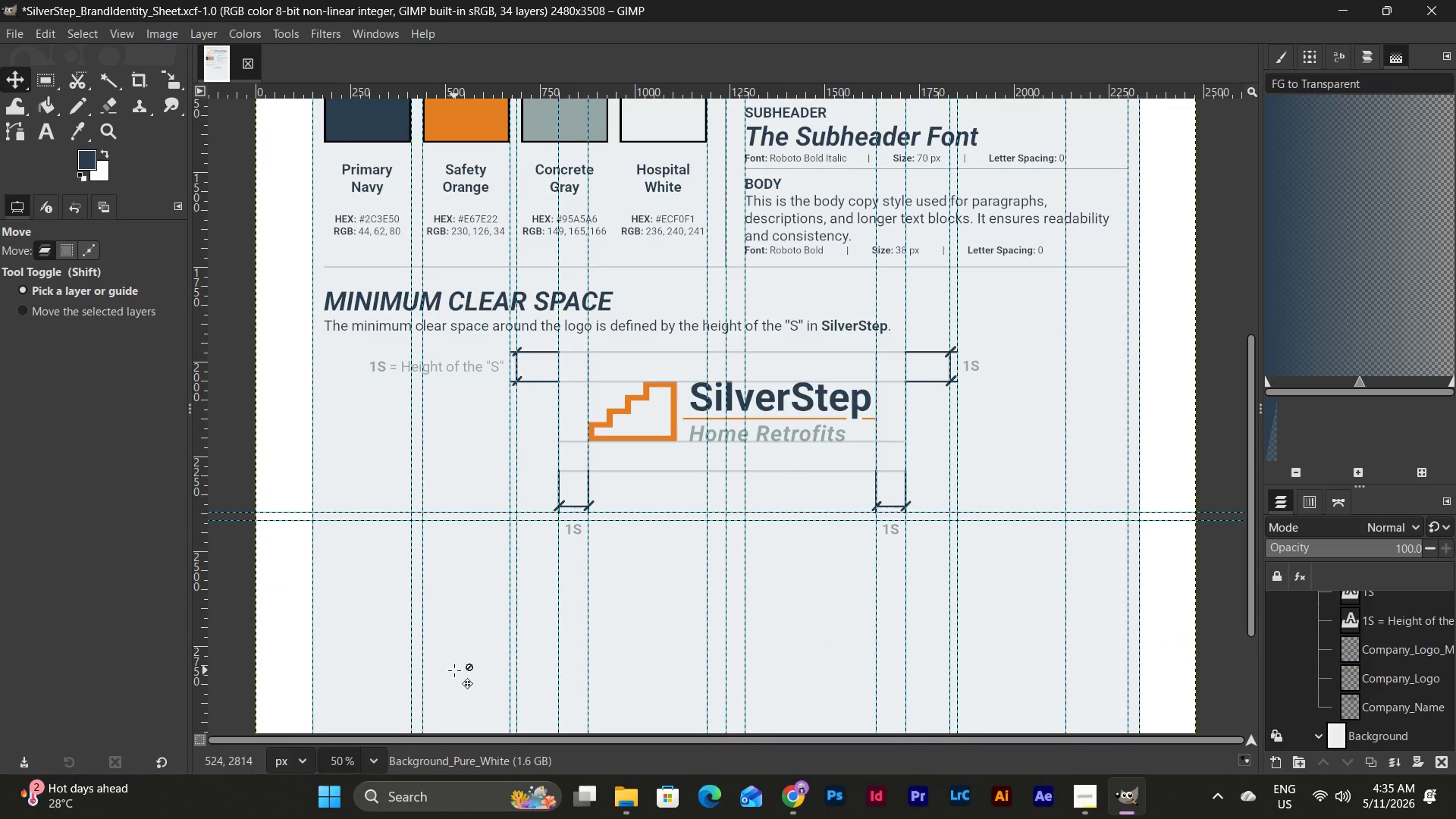 
key(Control+Shift+ShiftLeft)
 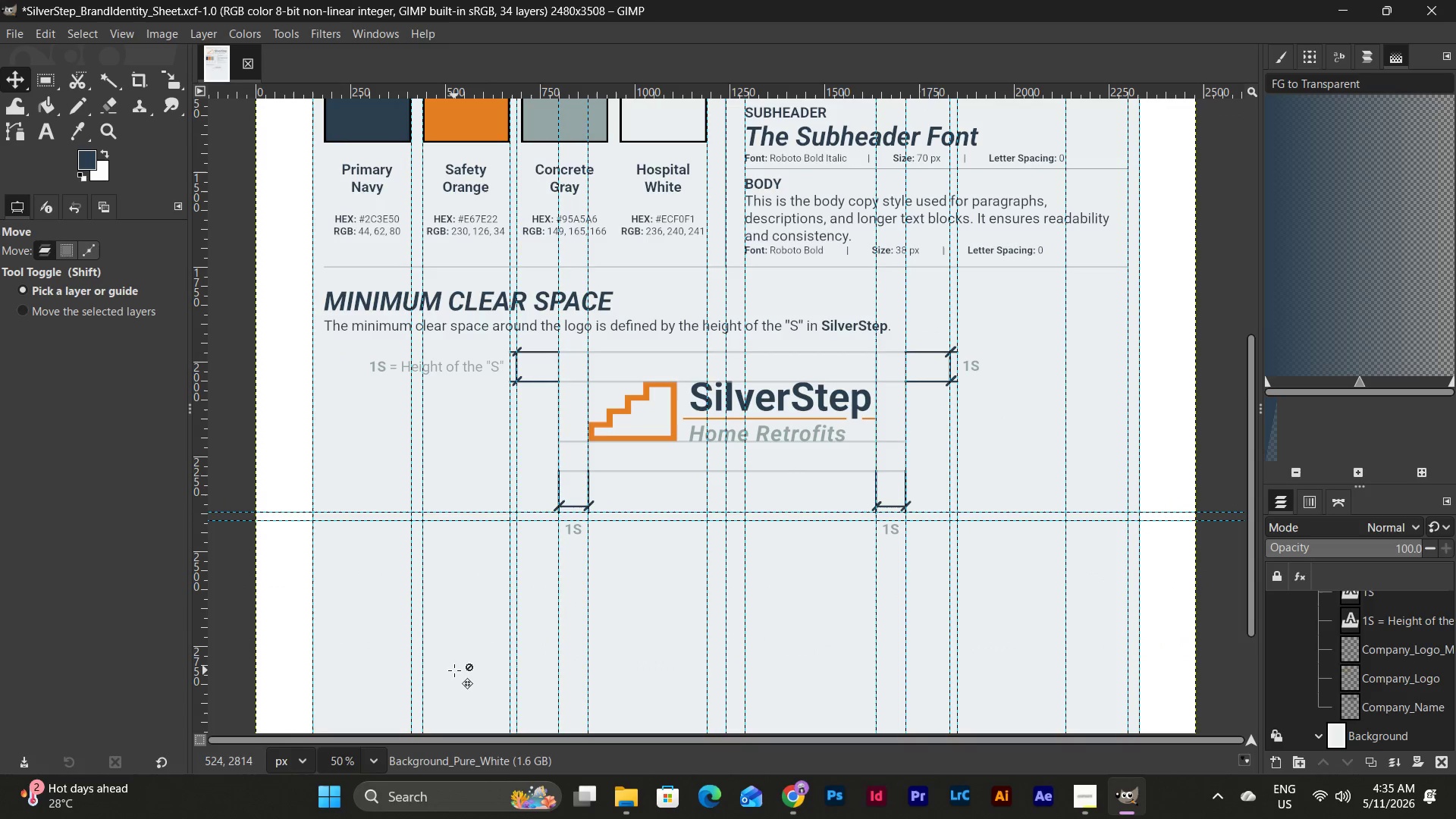 
key(Control+Z)
 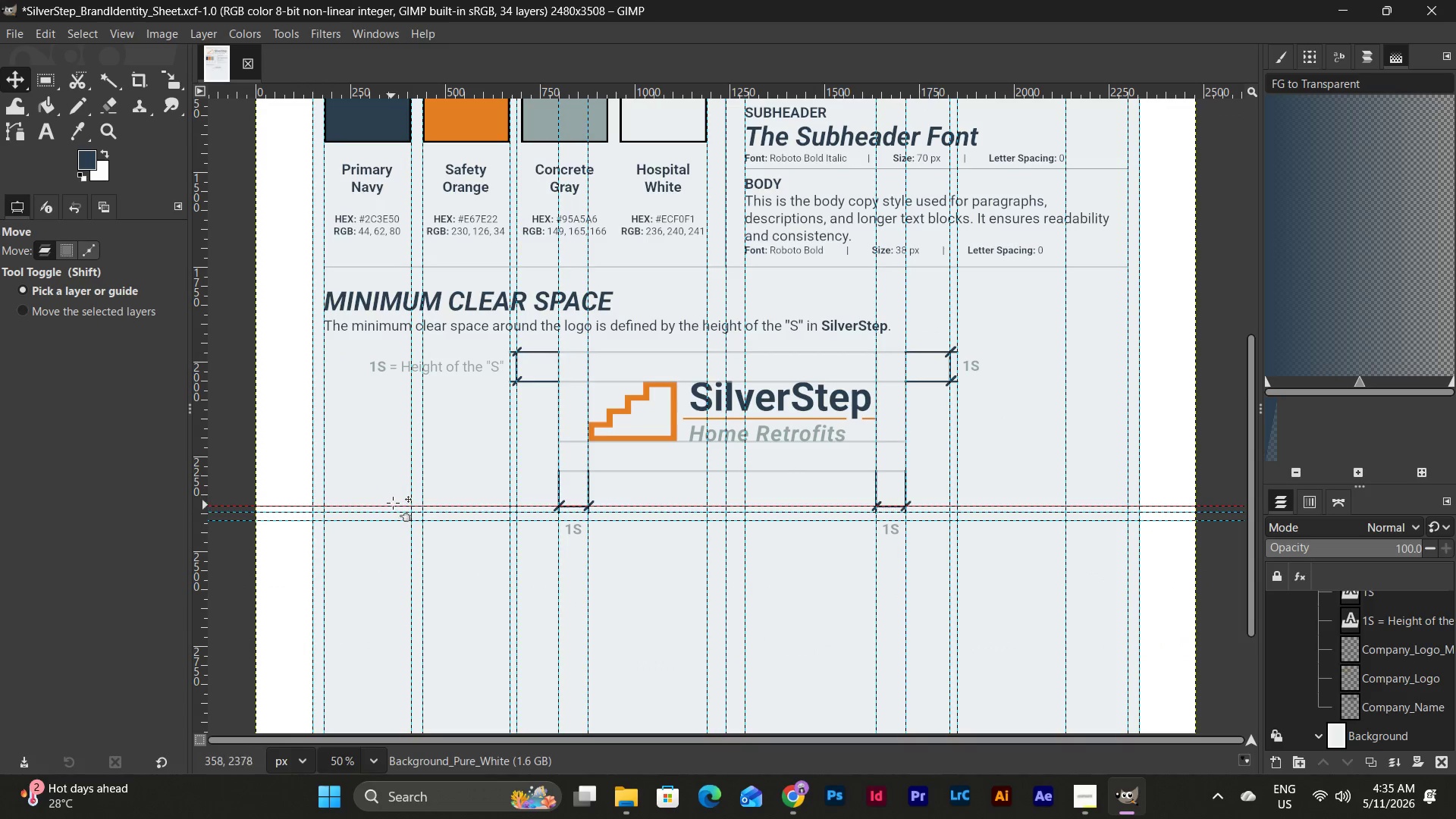 
left_click_drag(start_coordinate=[393, 503], to_coordinate=[489, 818])
 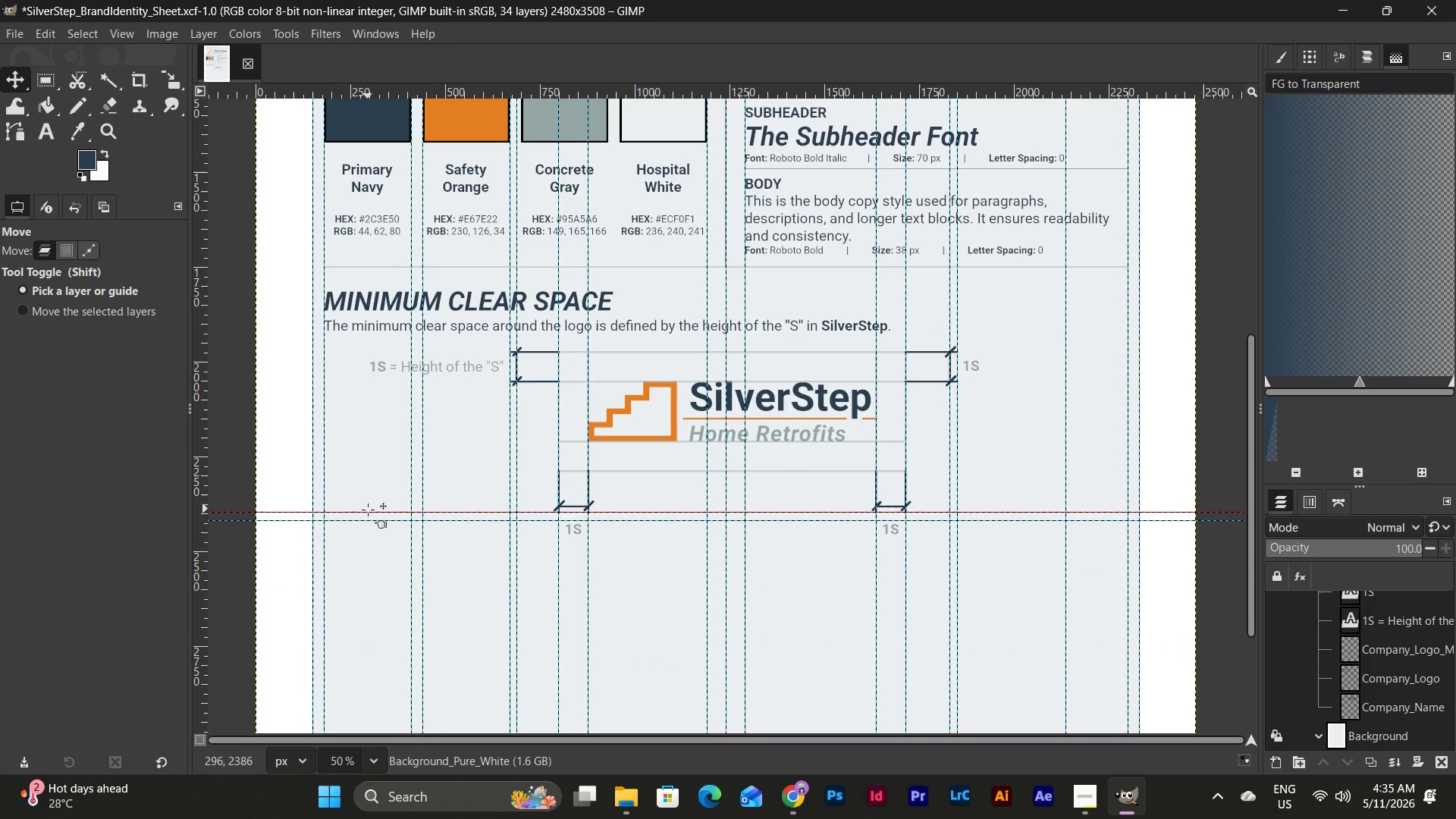 
left_click_drag(start_coordinate=[368, 512], to_coordinate=[435, 818])
 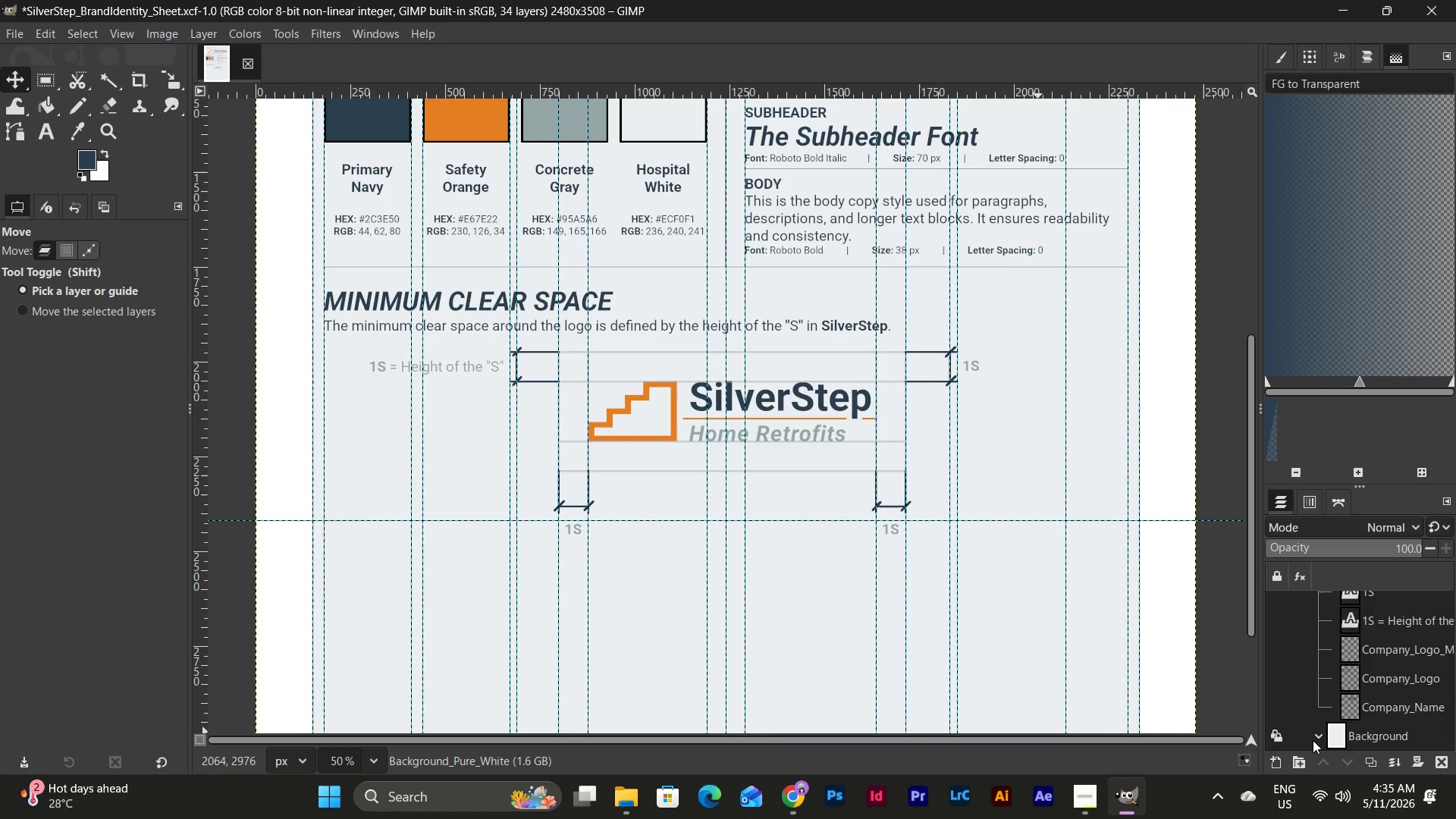 
scroll: coordinate [1376, 689], scroll_direction: up, amount: 1.0
 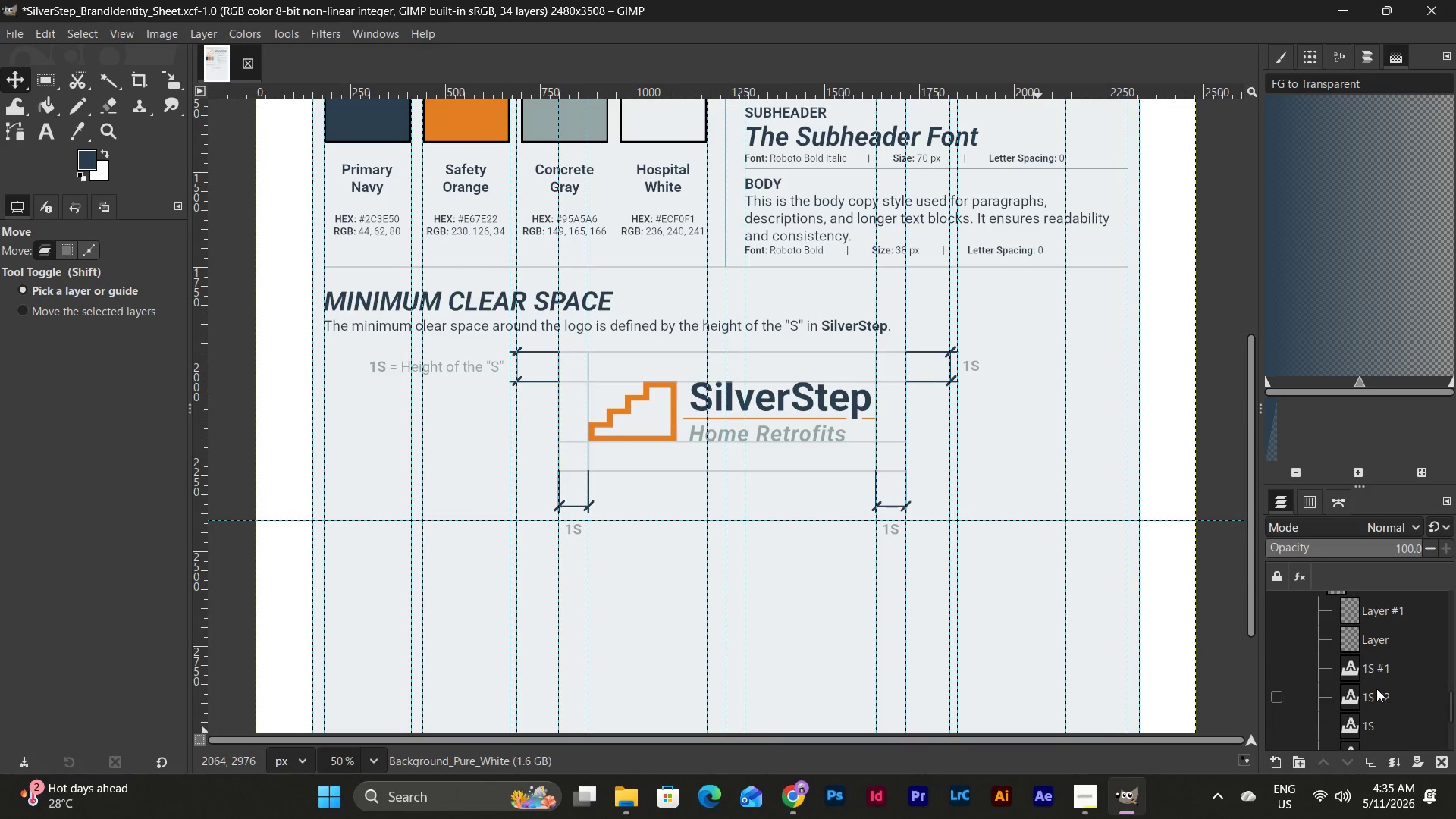 
left_click([1389, 641])
 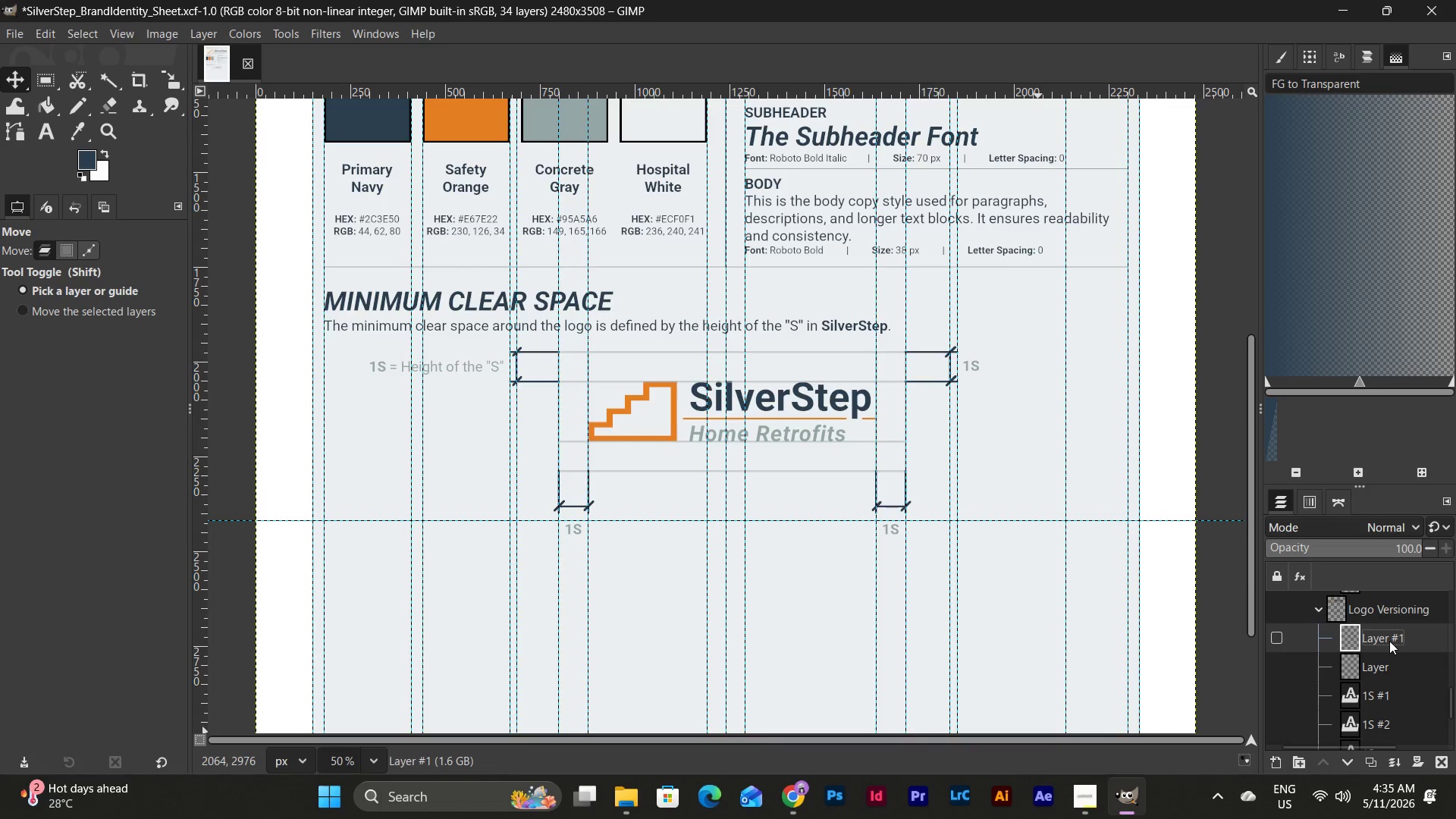 
right_click([1389, 641])
 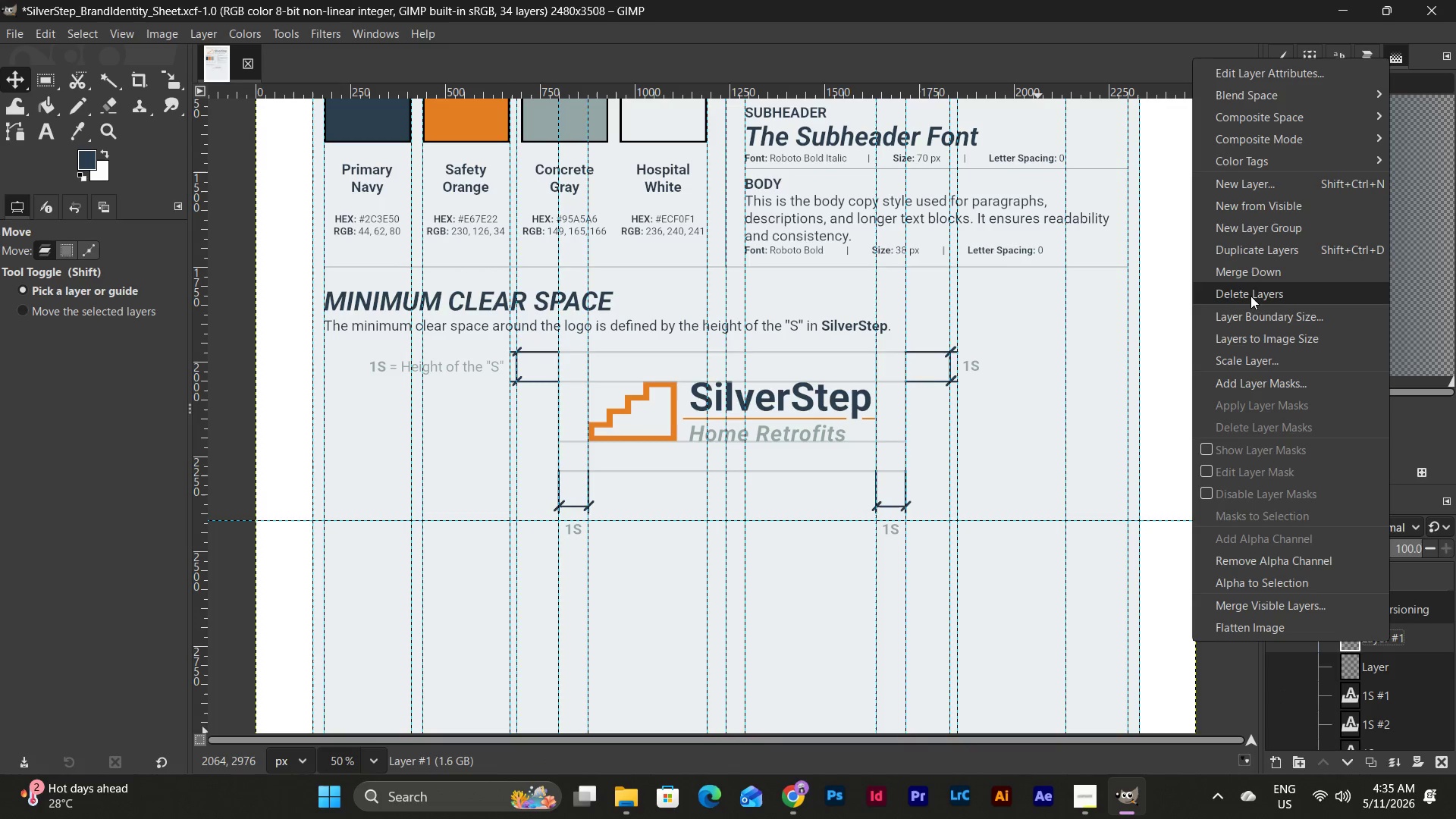 
left_click([1260, 277])
 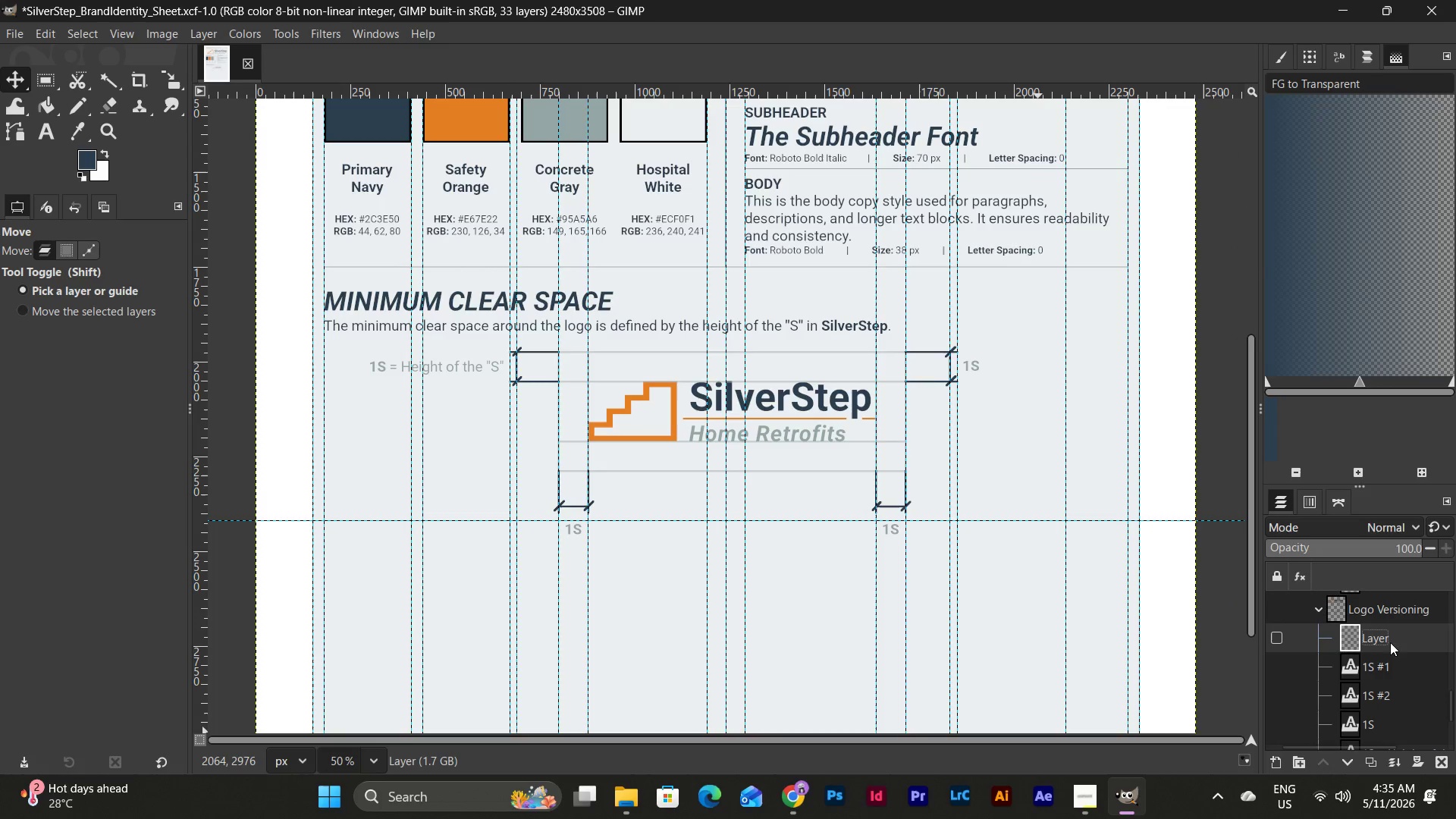 
right_click([1390, 639])
 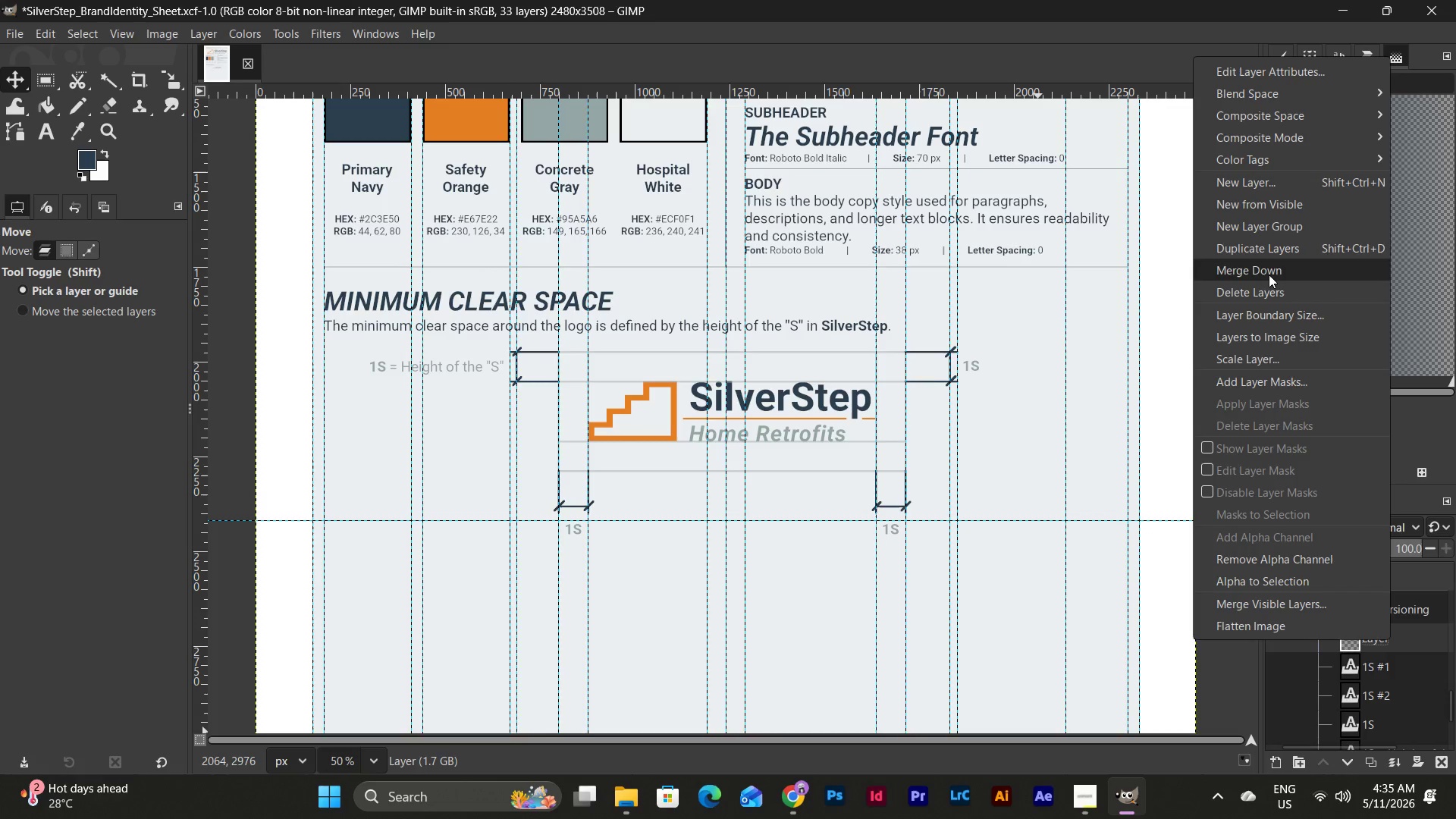 
left_click([1269, 275])
 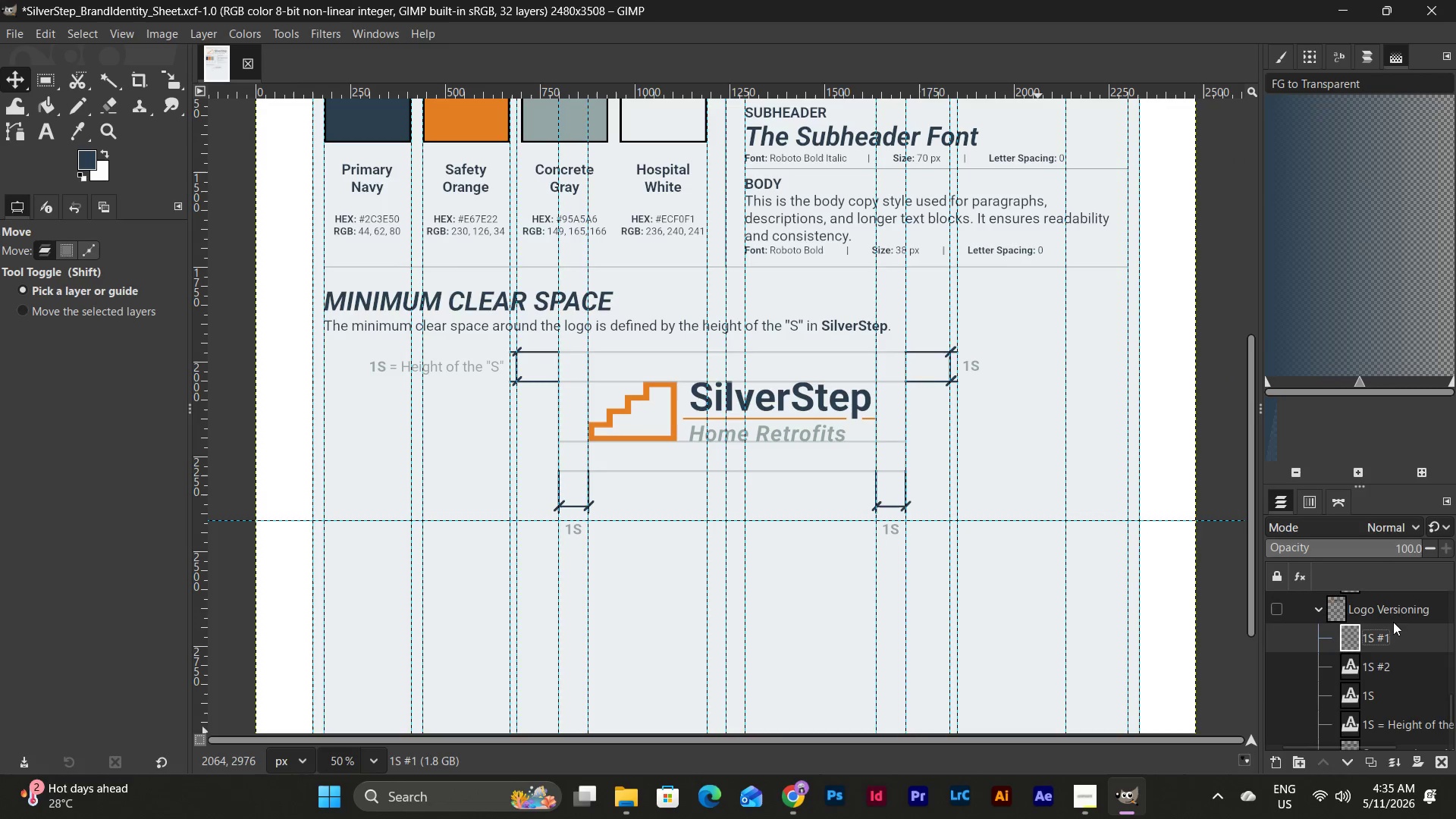 
right_click([1404, 639])
 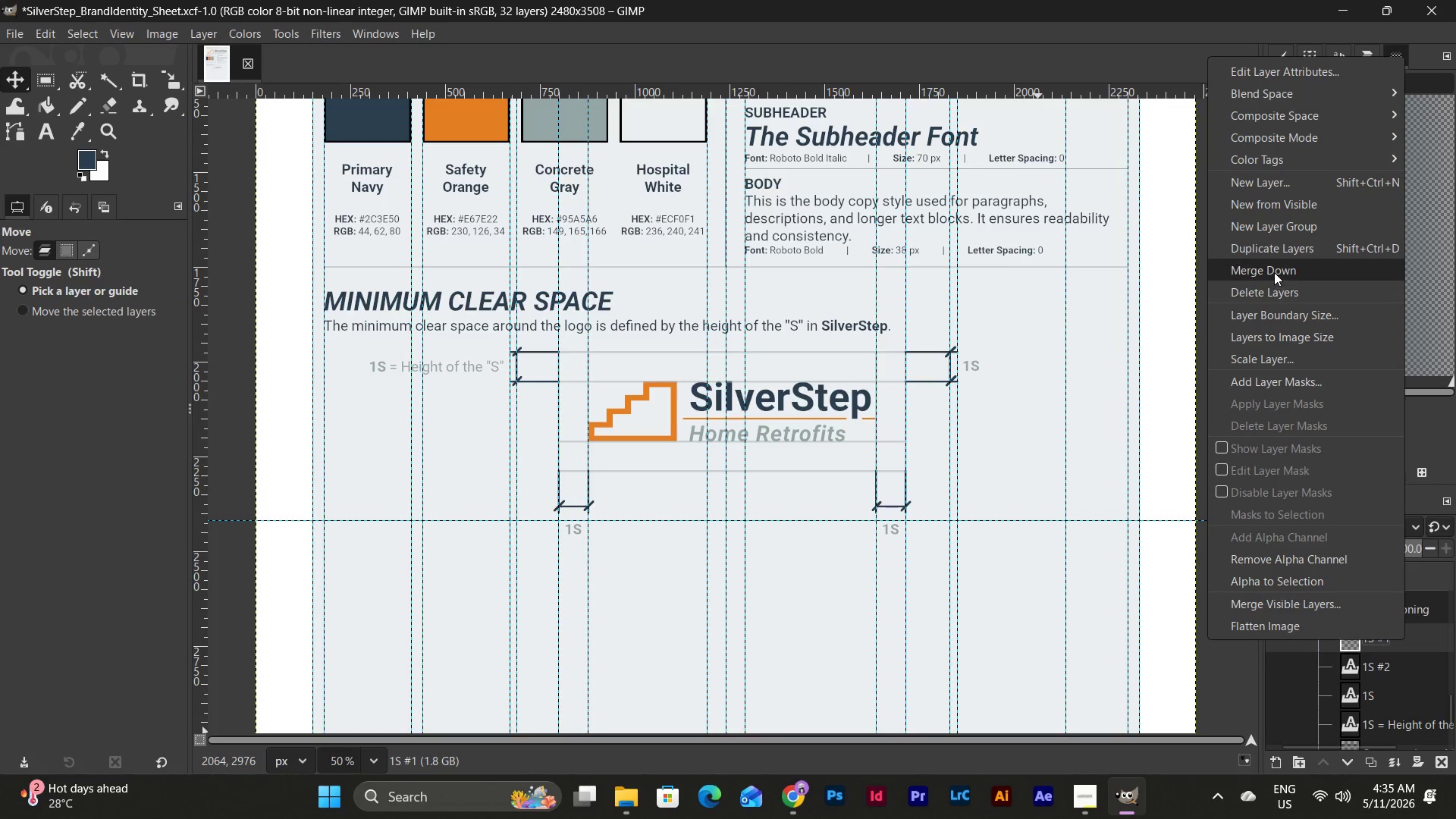 
left_click([1275, 271])
 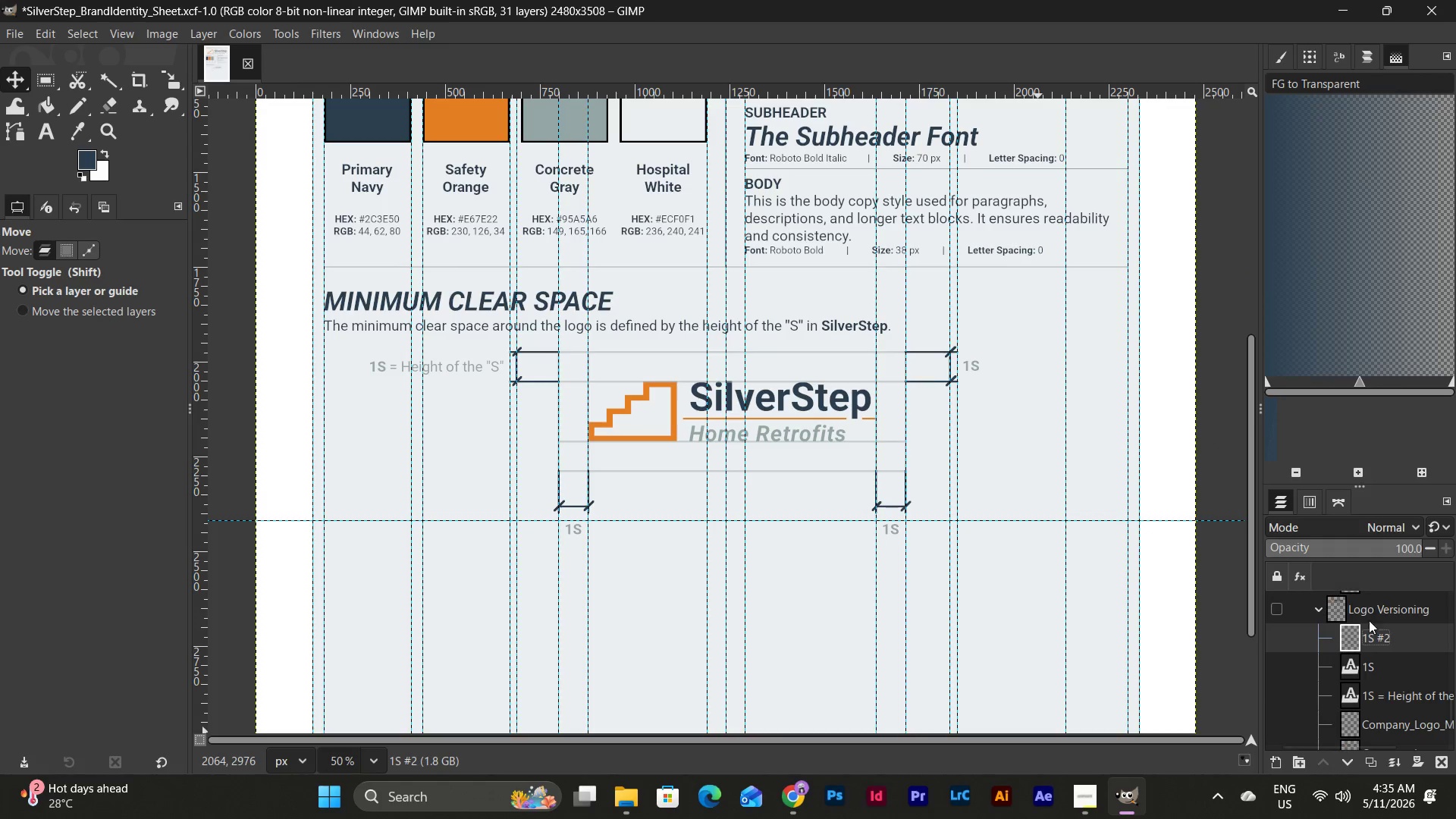 
right_click([1390, 646])
 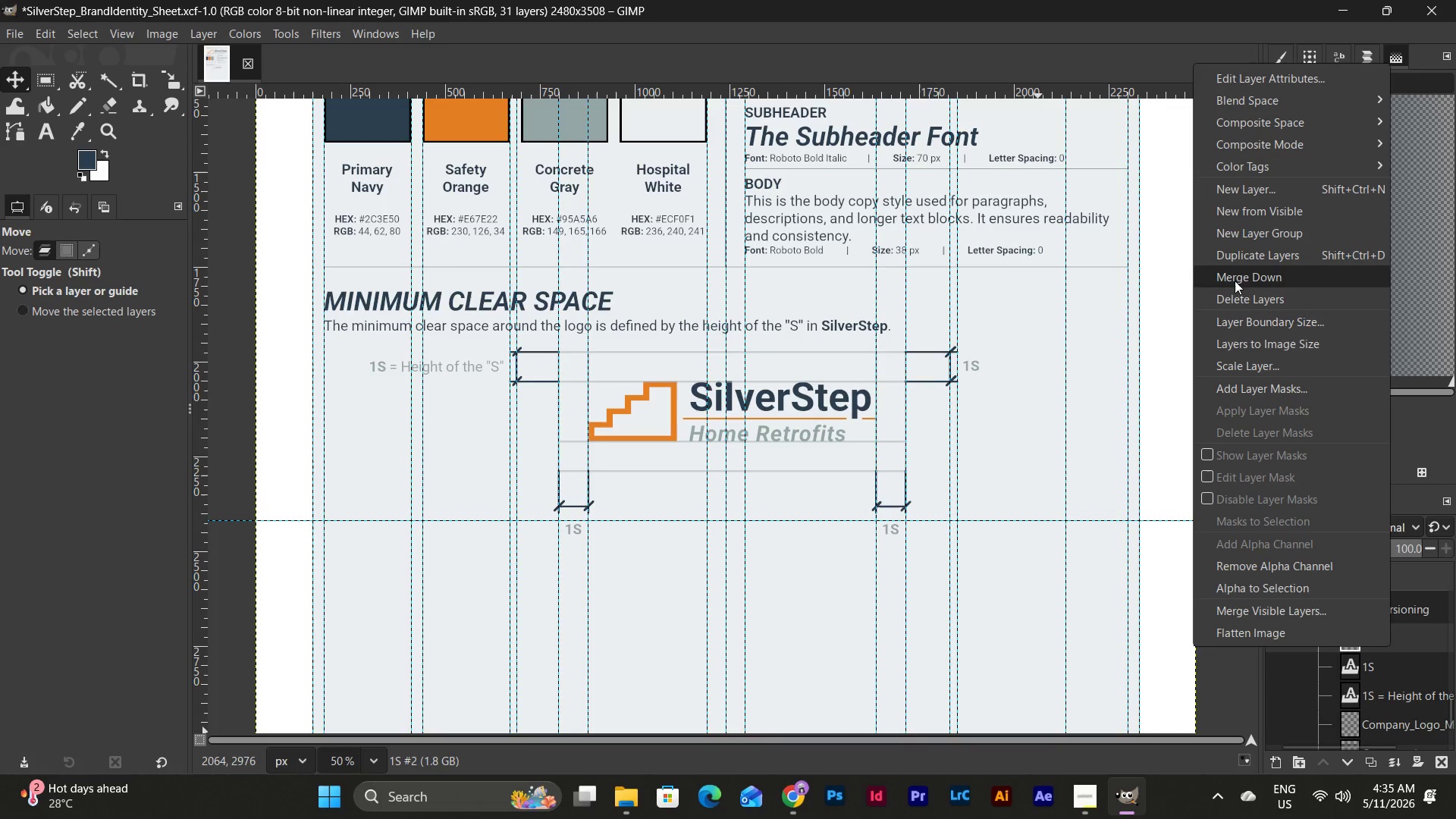 
left_click([1235, 281])
 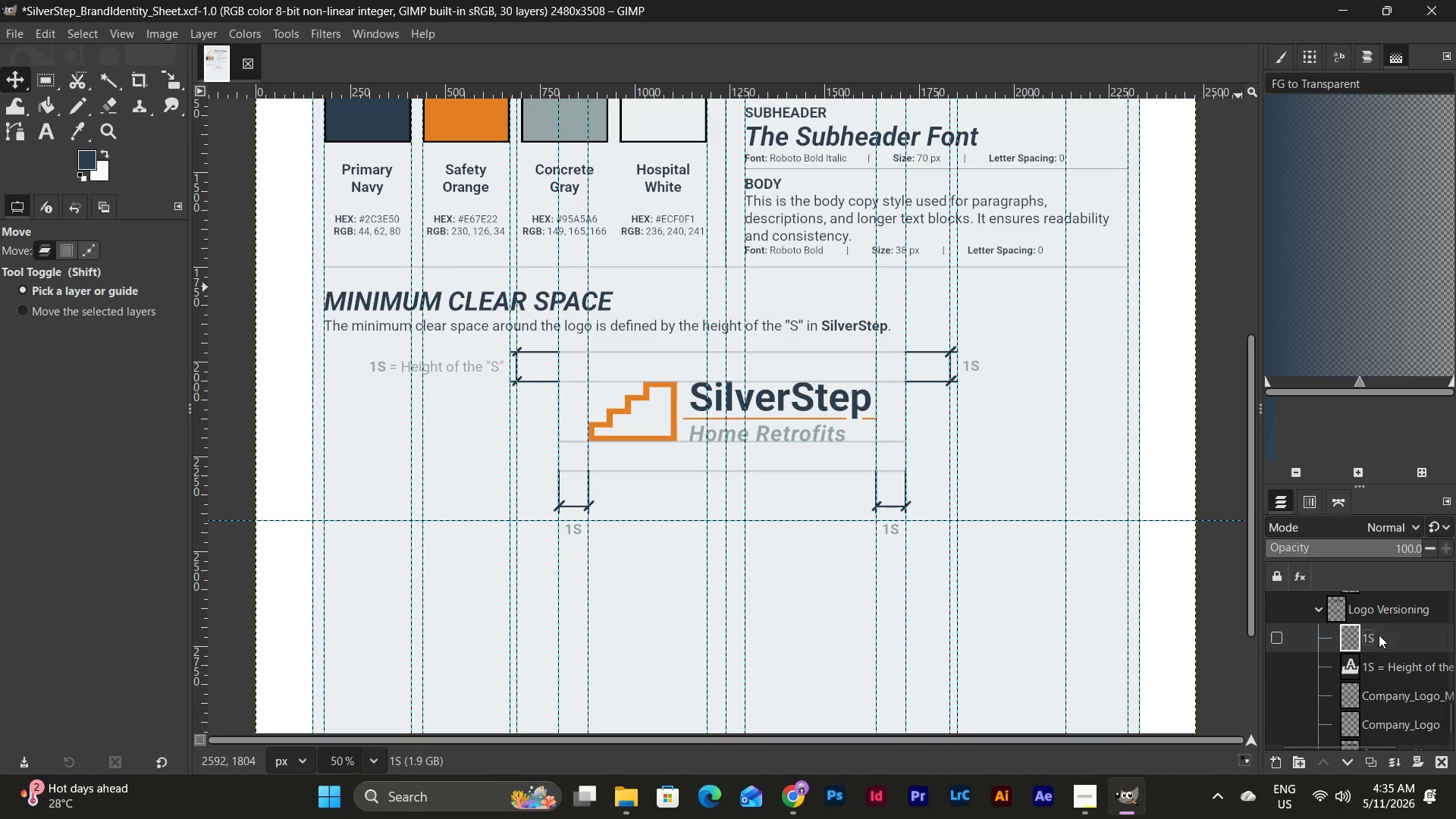 
right_click([1379, 629])
 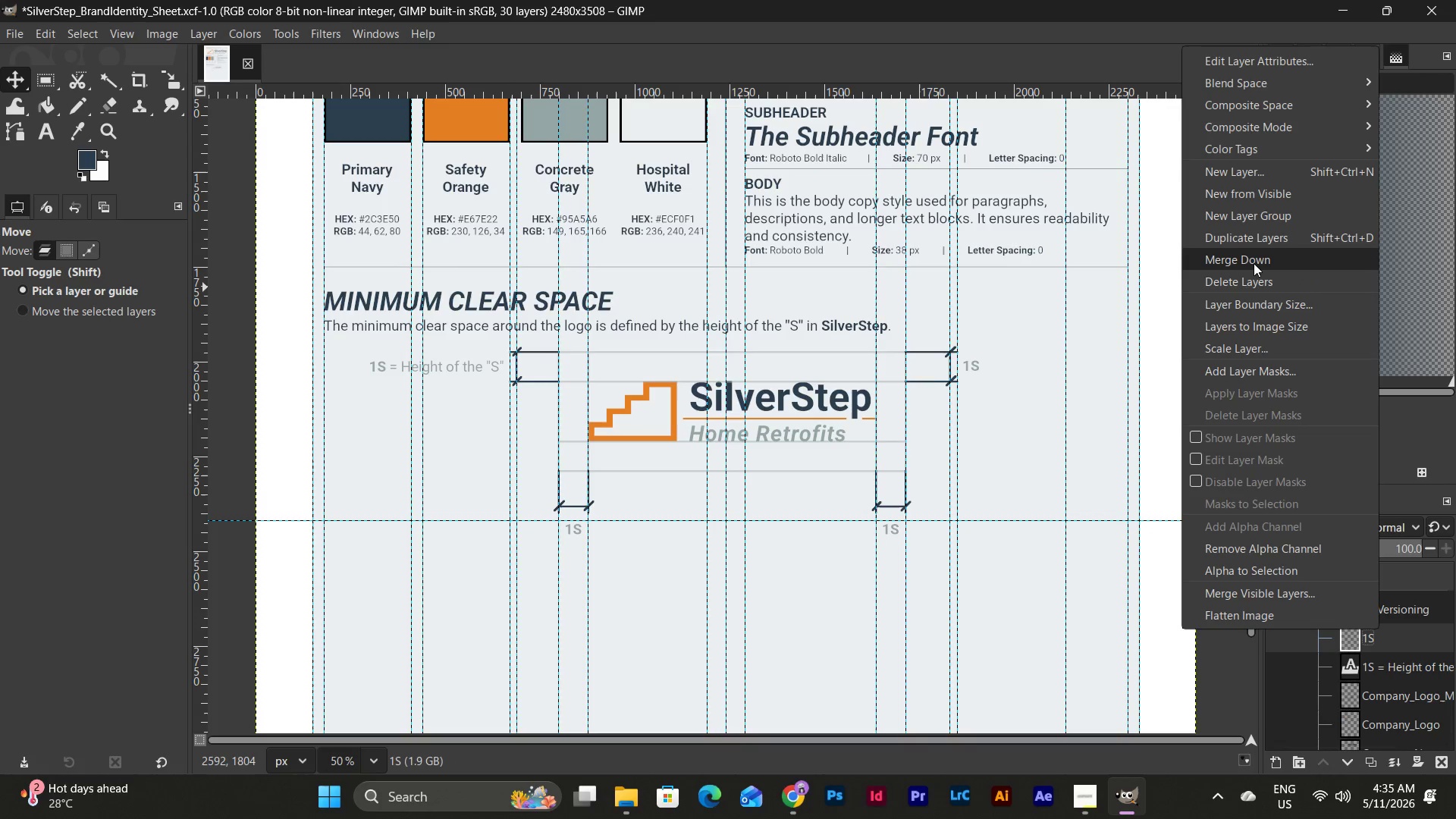 
left_click([1254, 263])
 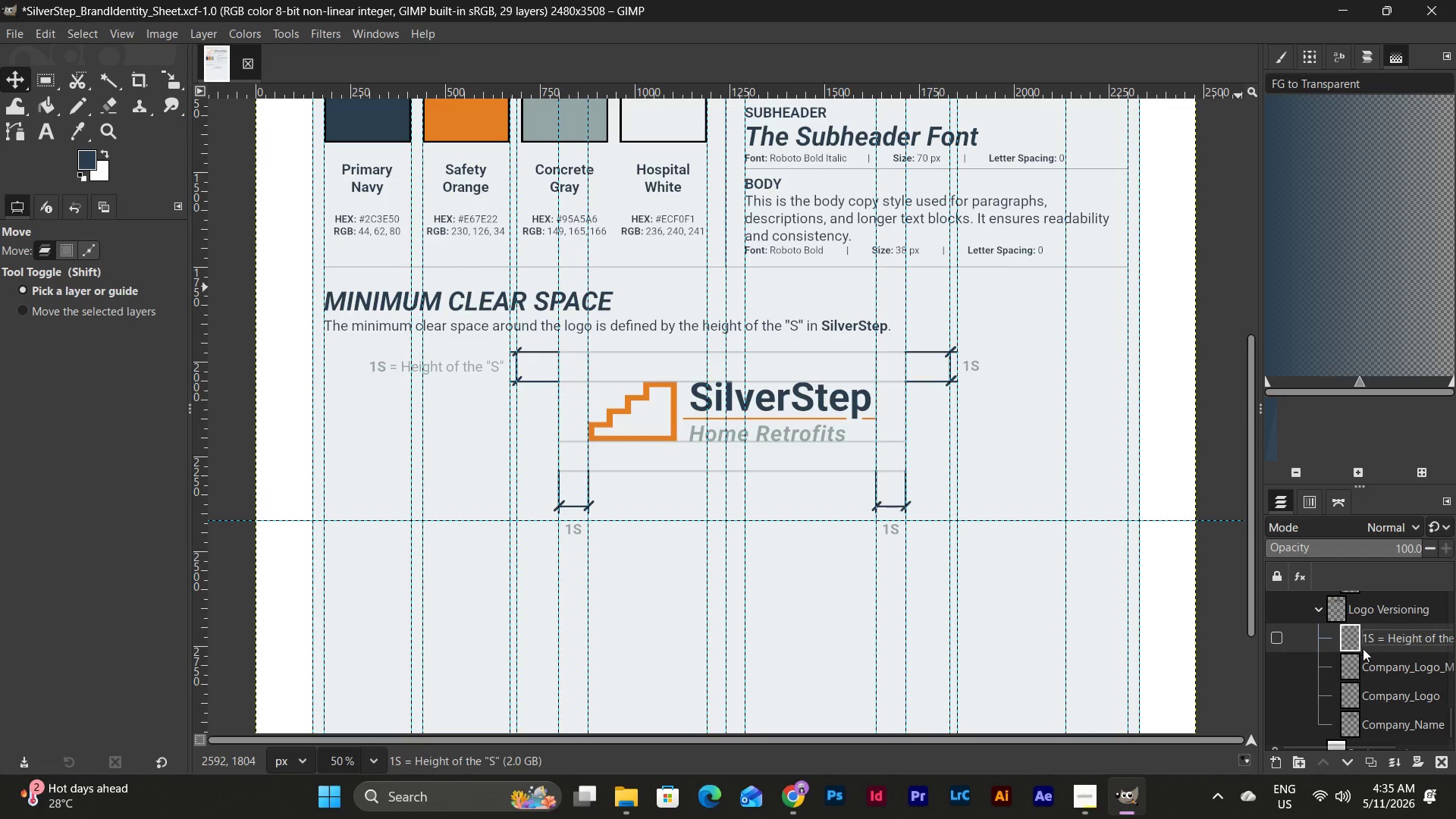 
right_click([1379, 642])
 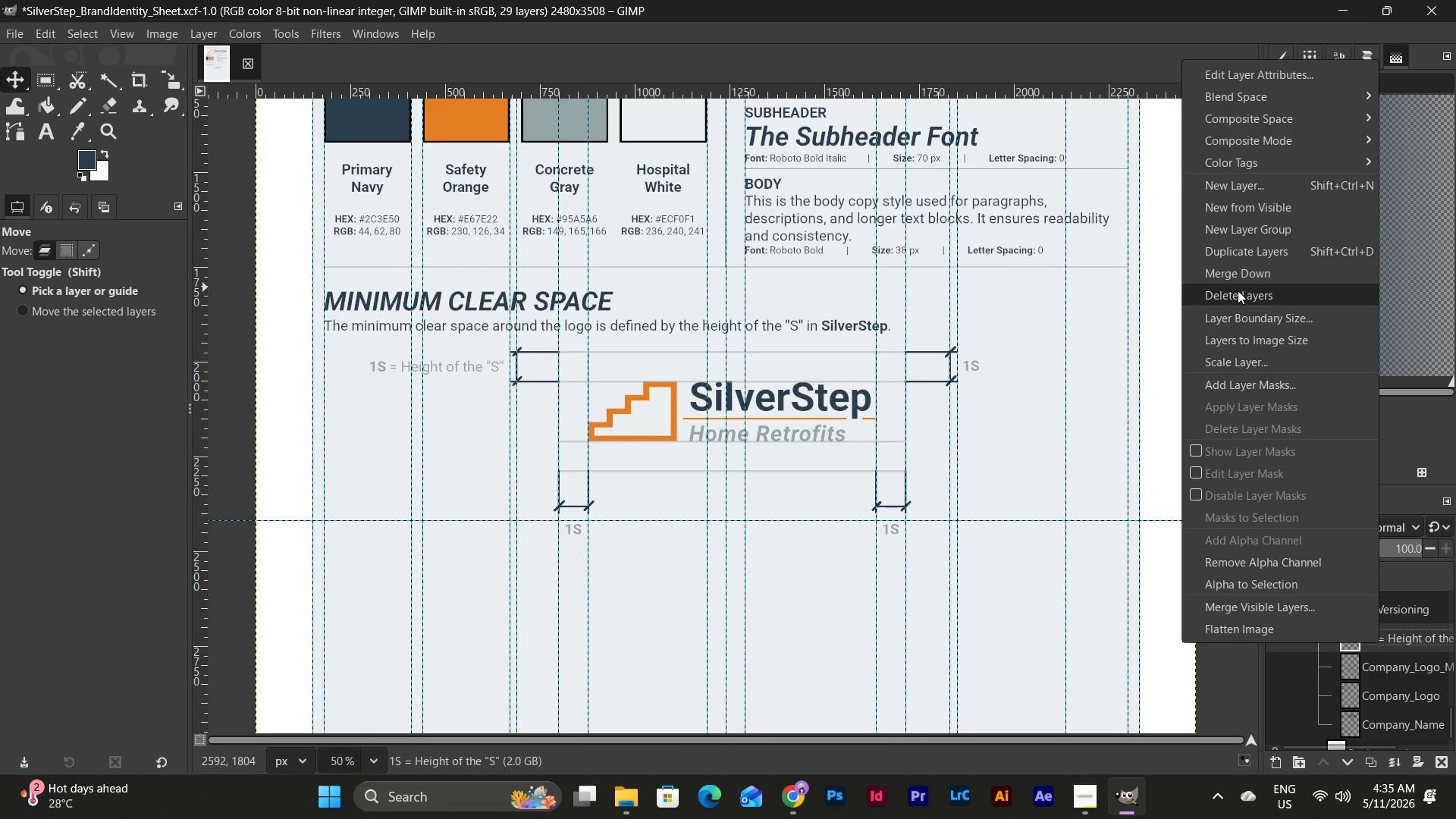 
left_click([1239, 275])
 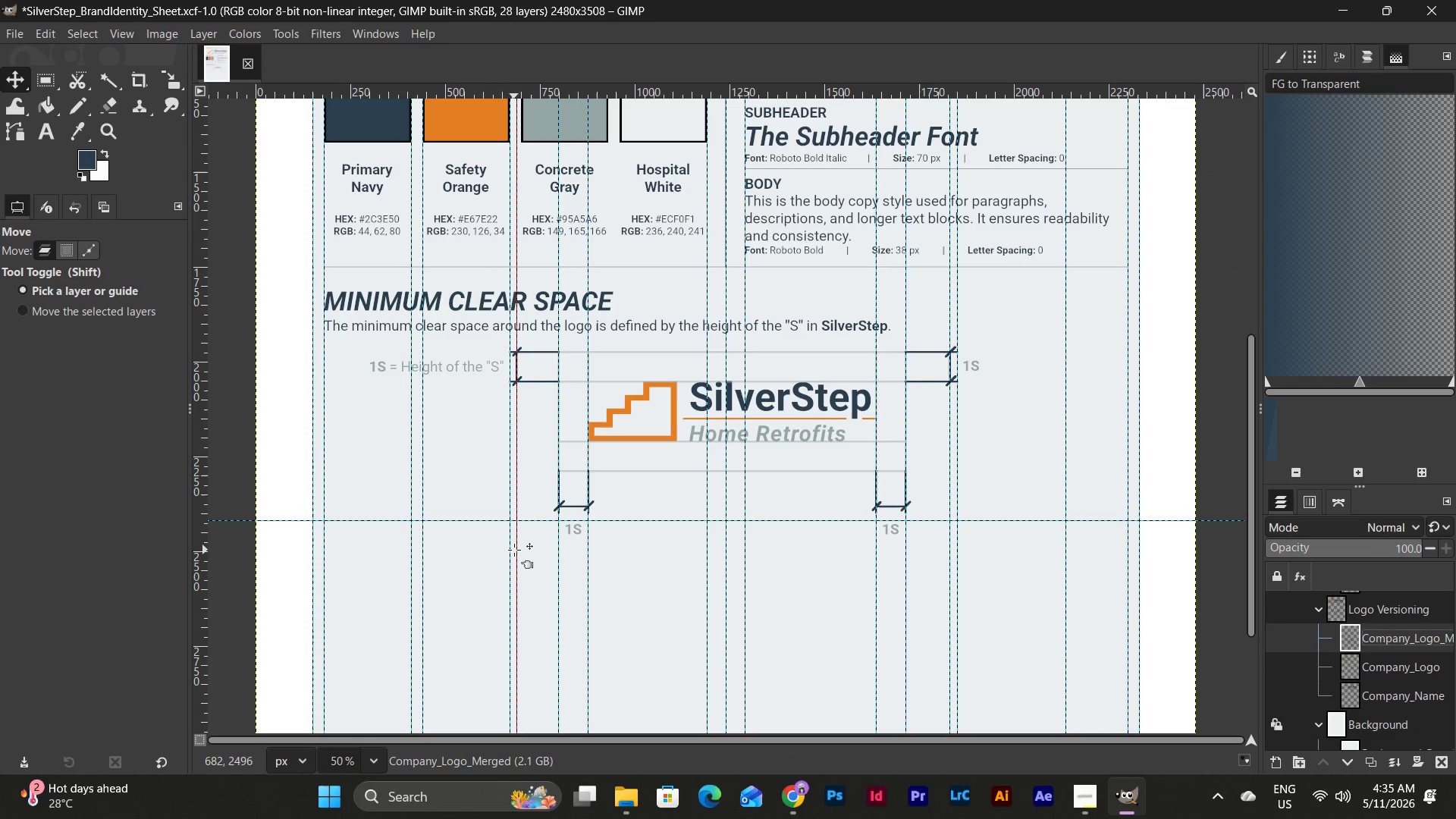 
wait(5.5)
 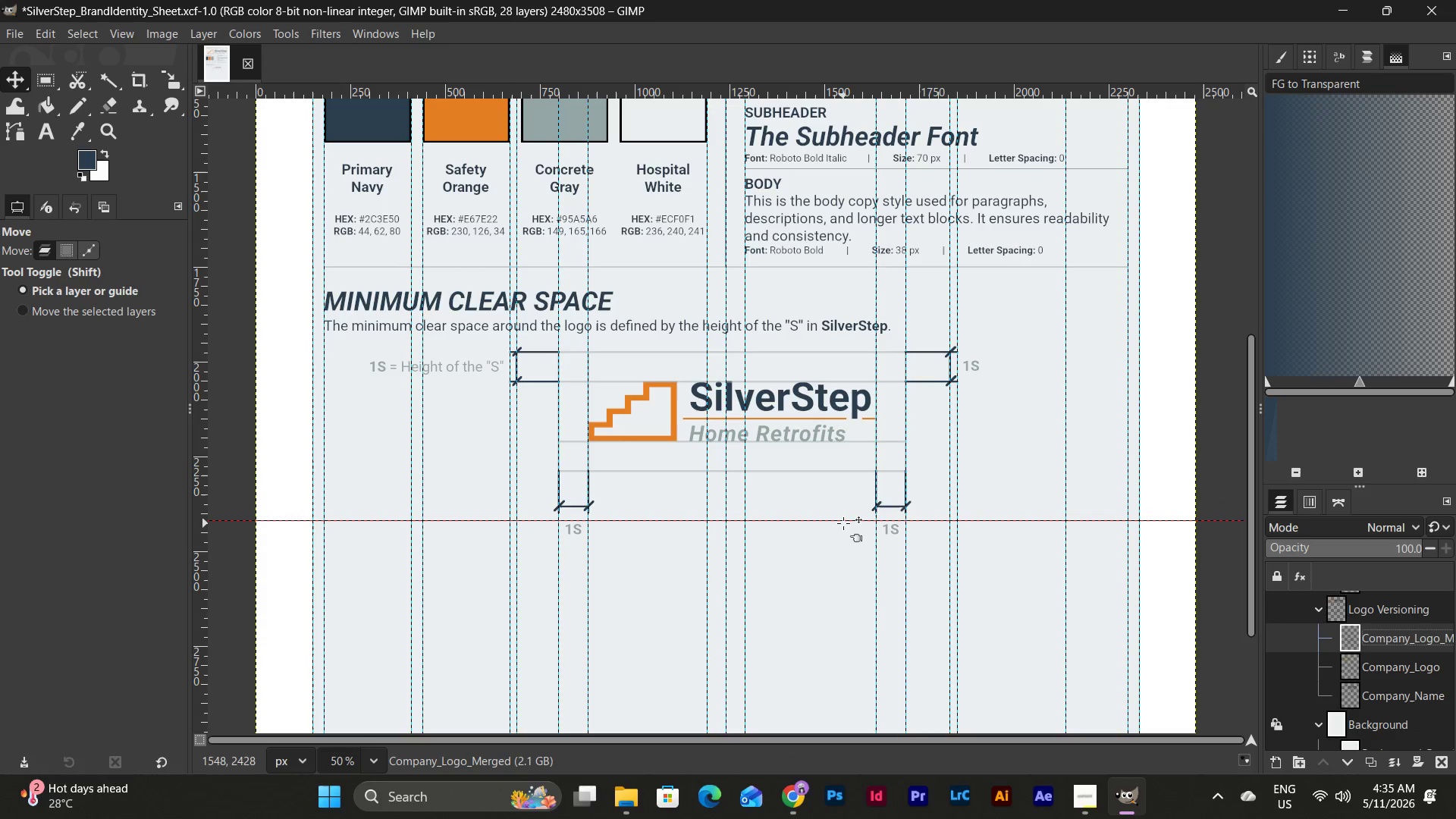 
scroll: coordinate [510, 521], scroll_direction: down, amount: 1.0
 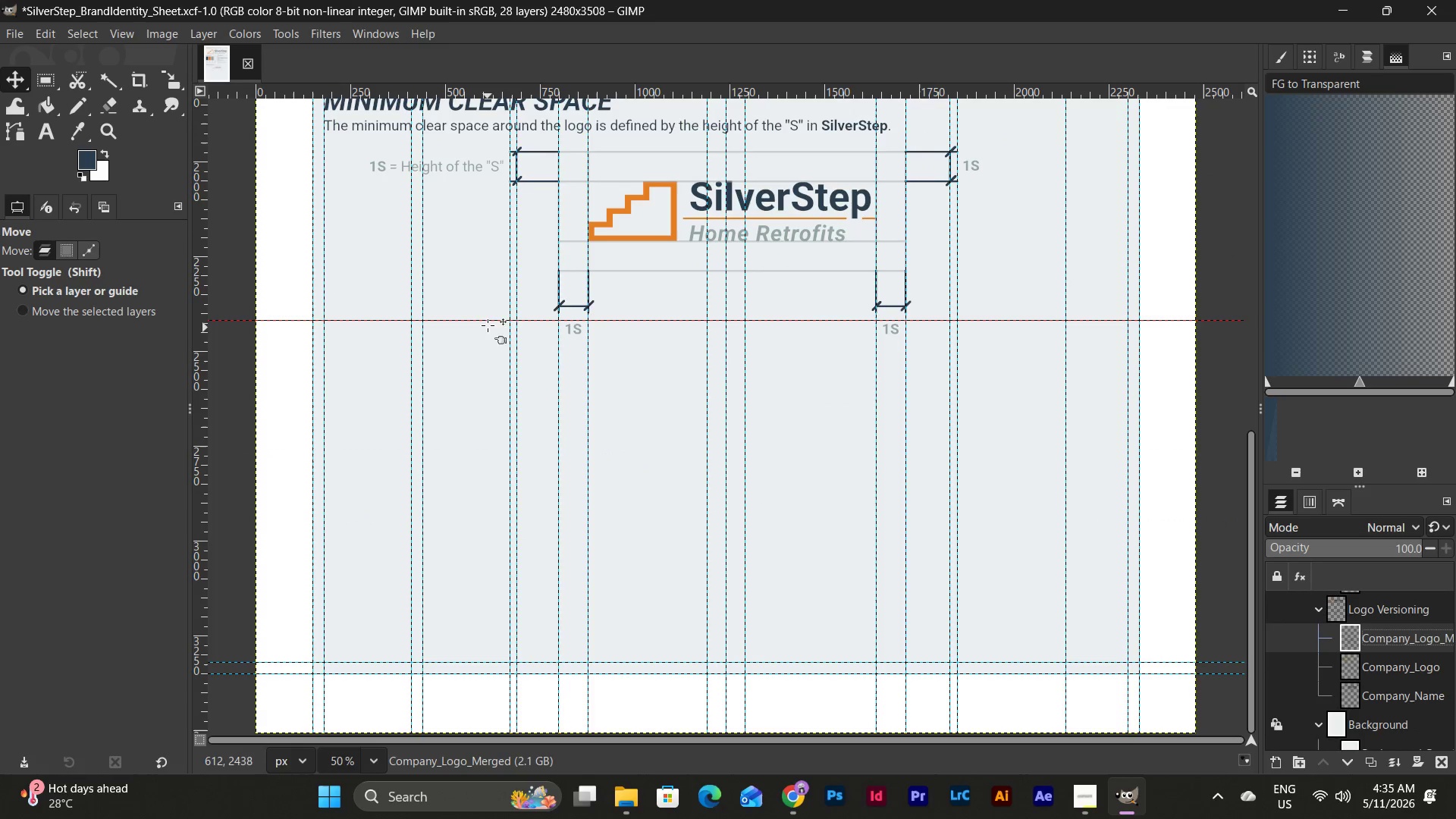 
left_click_drag(start_coordinate=[488, 323], to_coordinate=[571, 818])
 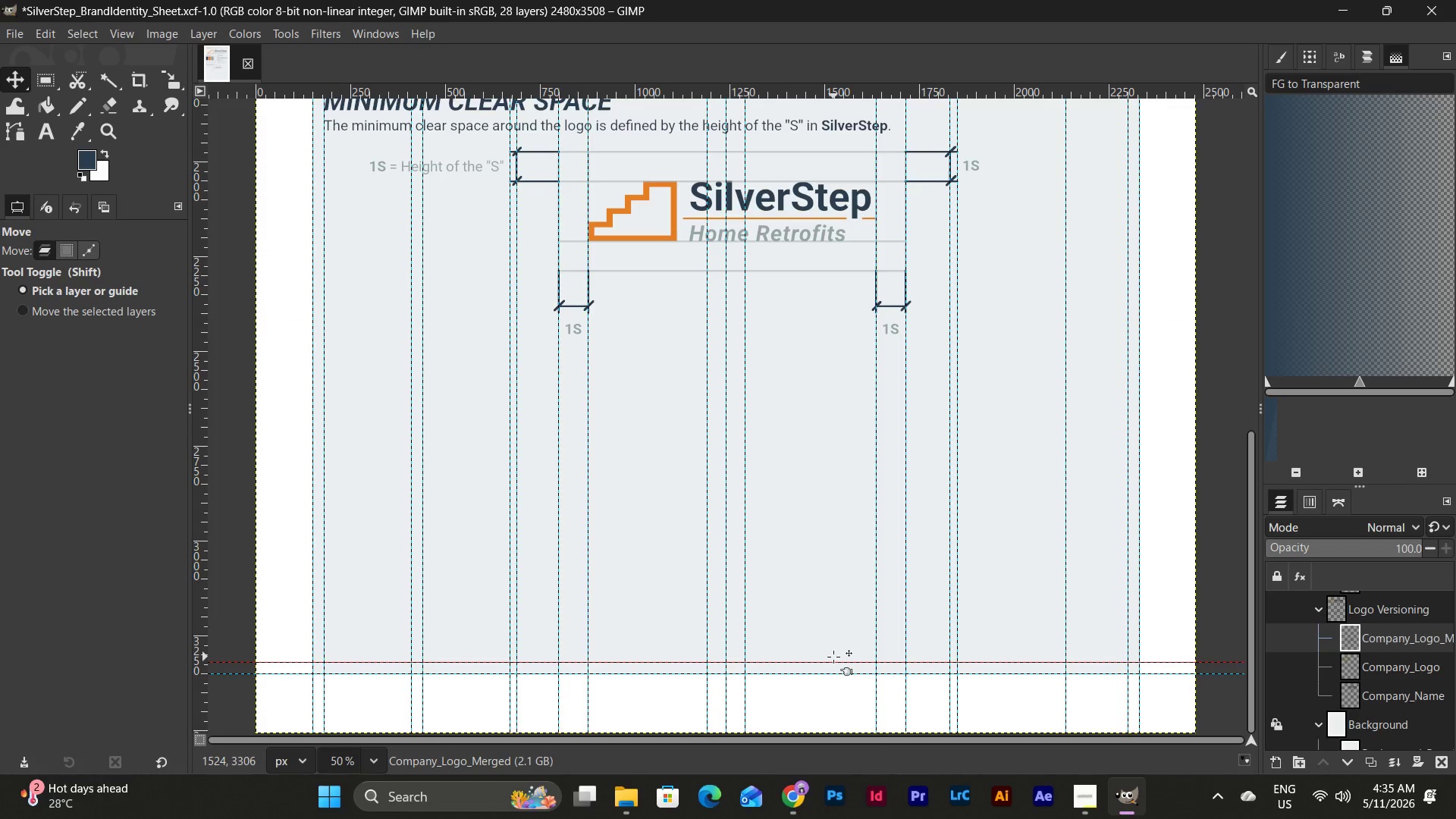 
scroll: coordinate [833, 657], scroll_direction: up, amount: 4.0
 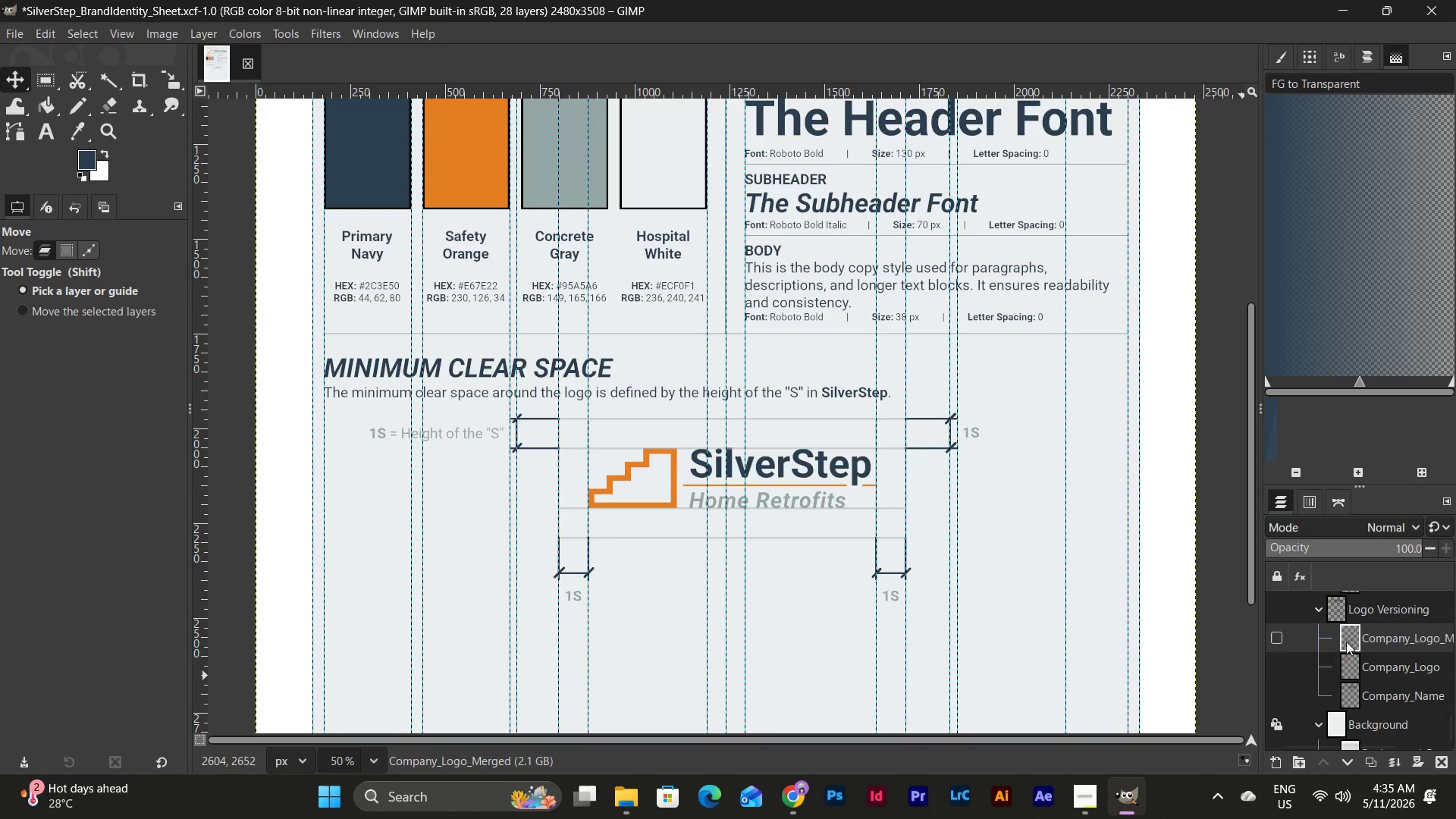 
left_click([1397, 632])
 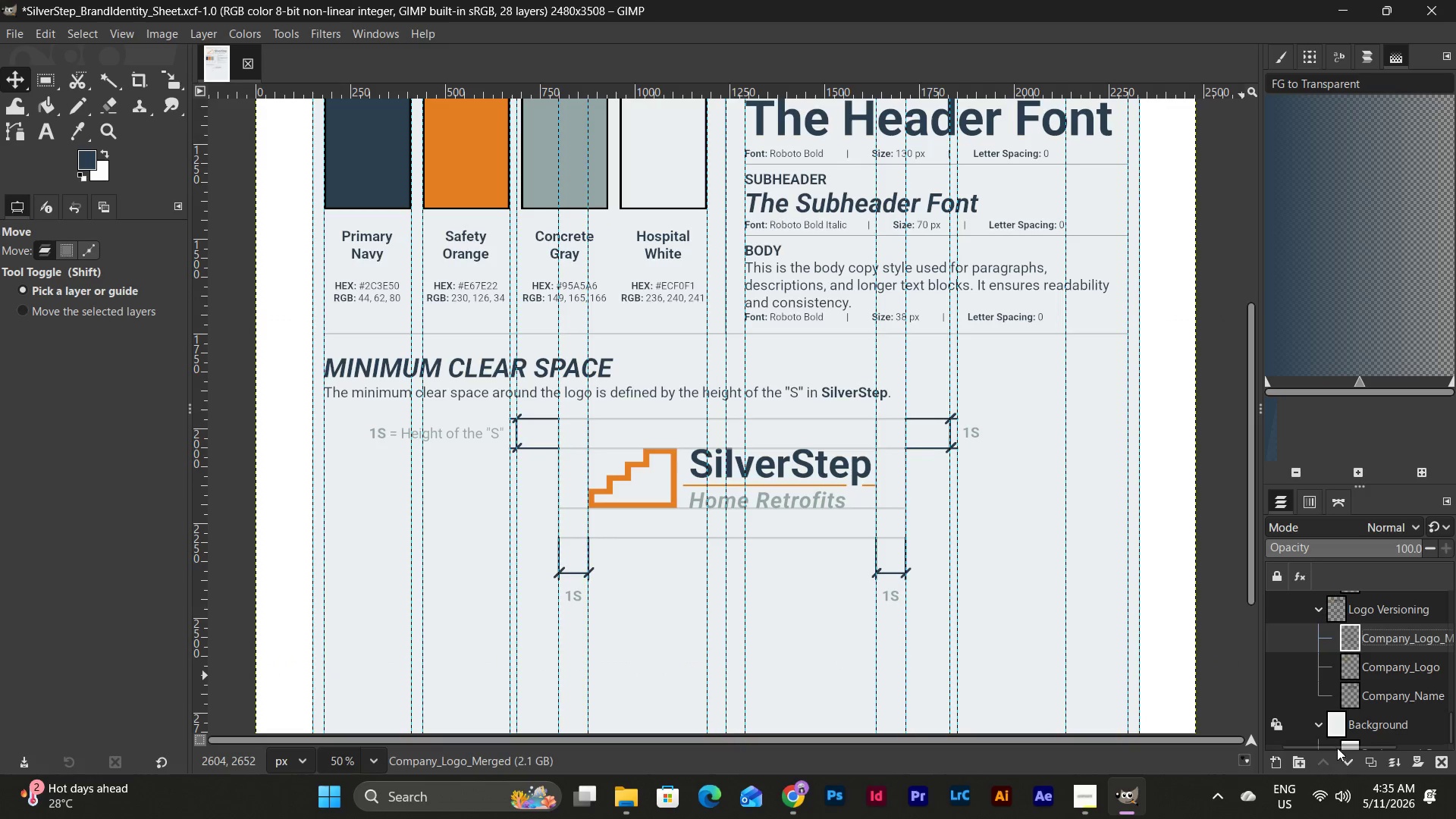 
left_click_drag(start_coordinate=[1332, 742], to_coordinate=[1286, 749])
 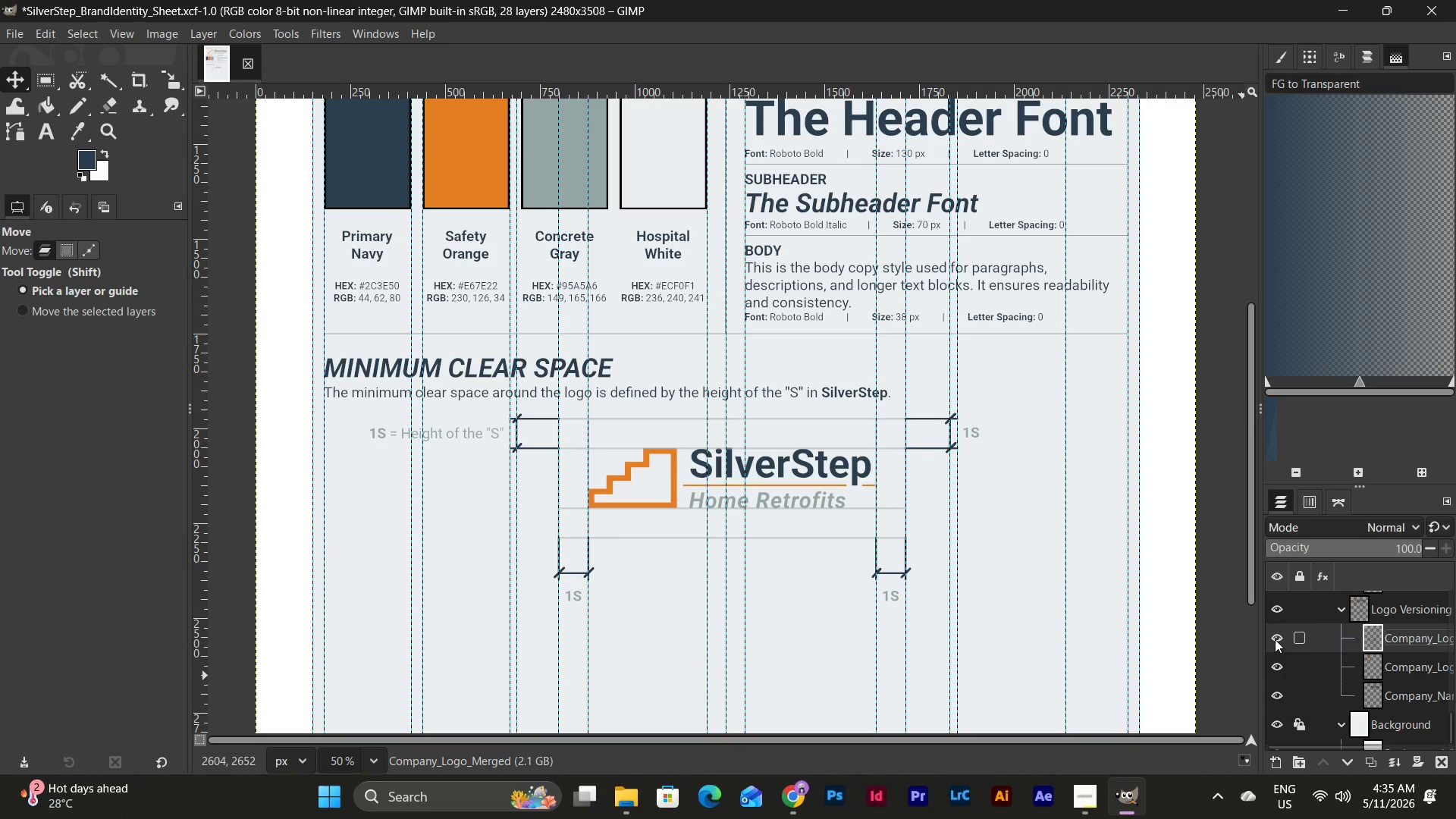 
left_click([1275, 639])
 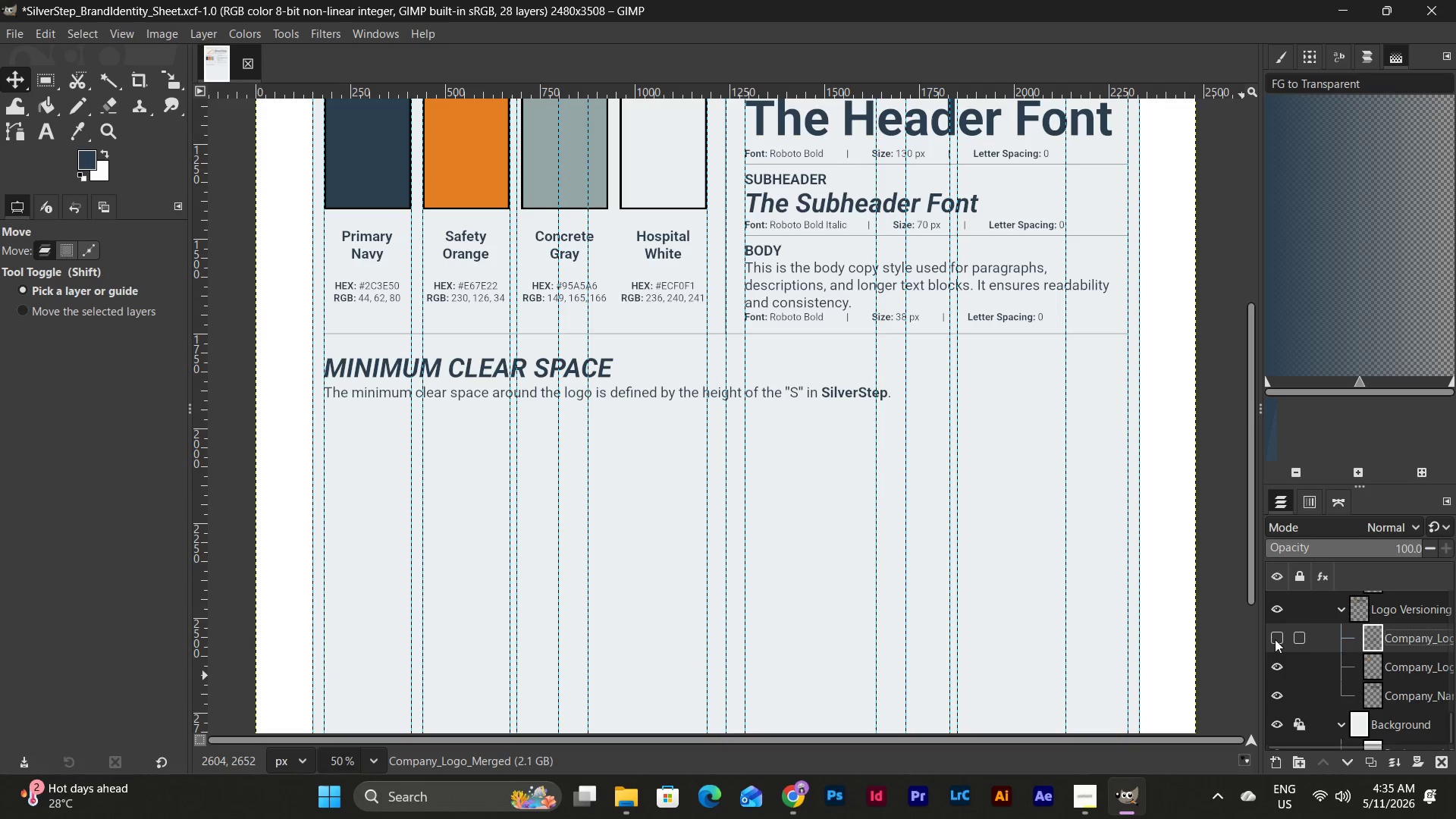 
left_click([1275, 639])
 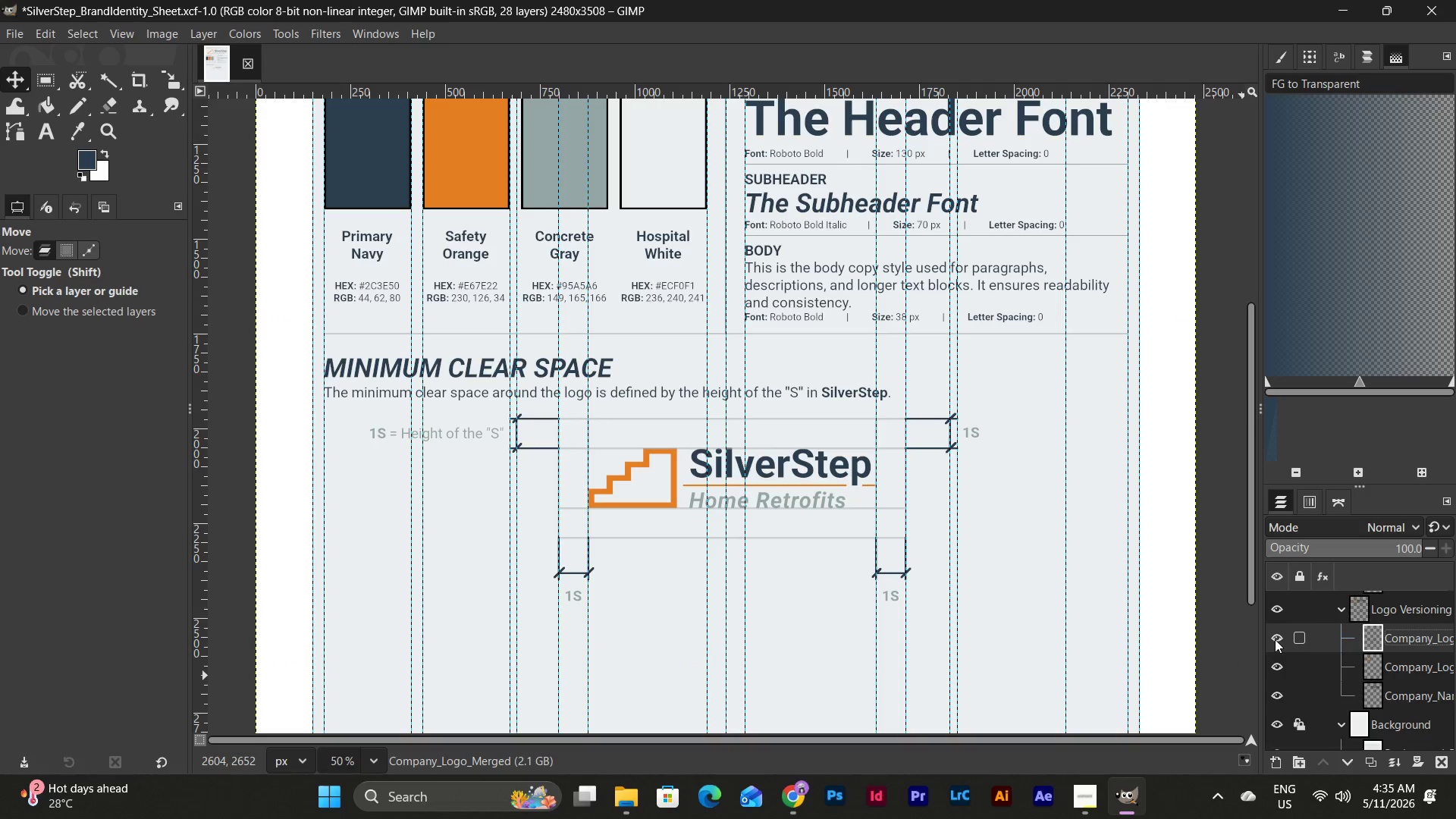 
double_click([1275, 639])
 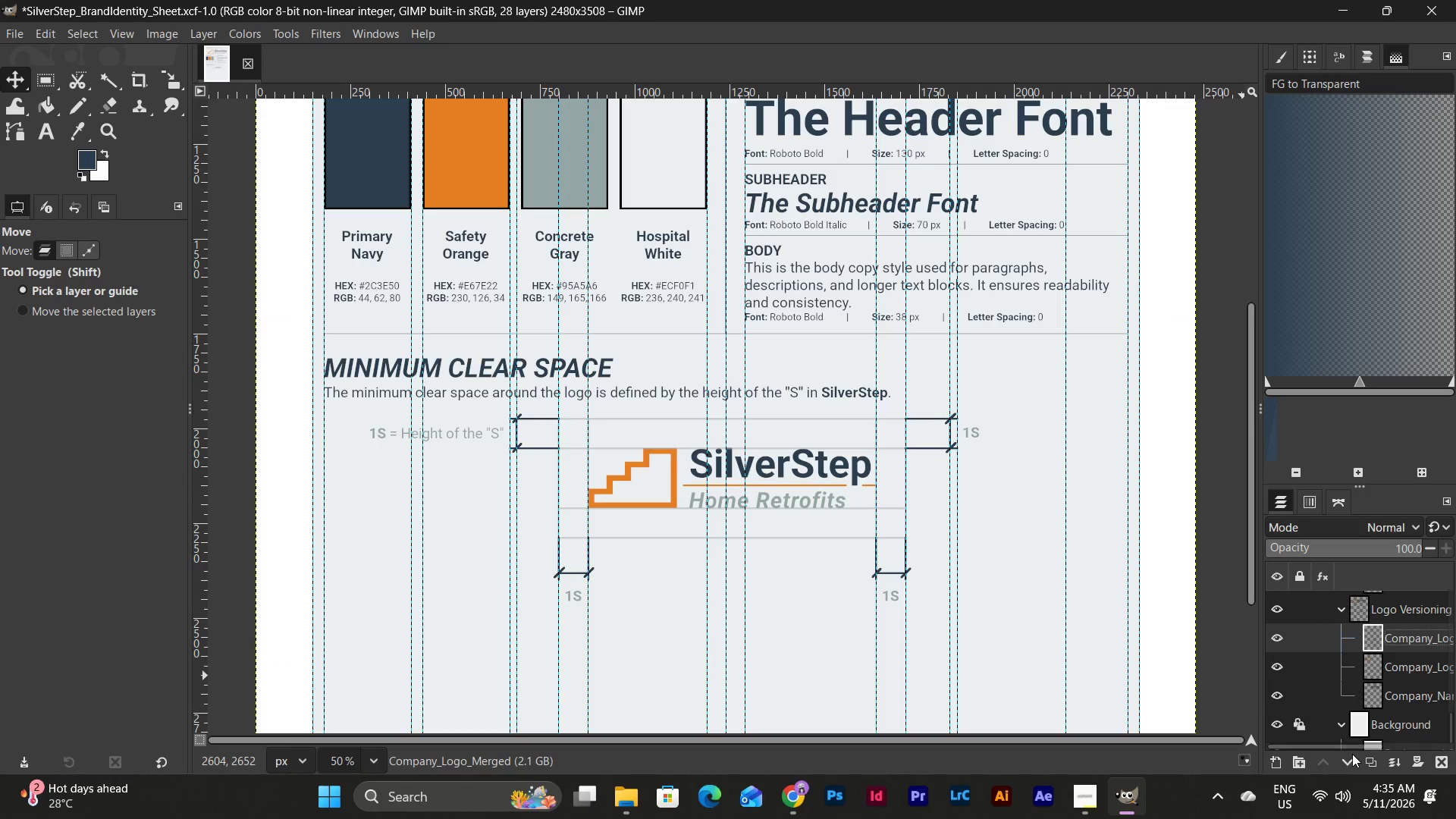 
left_click_drag(start_coordinate=[1352, 742], to_coordinate=[1441, 730])
 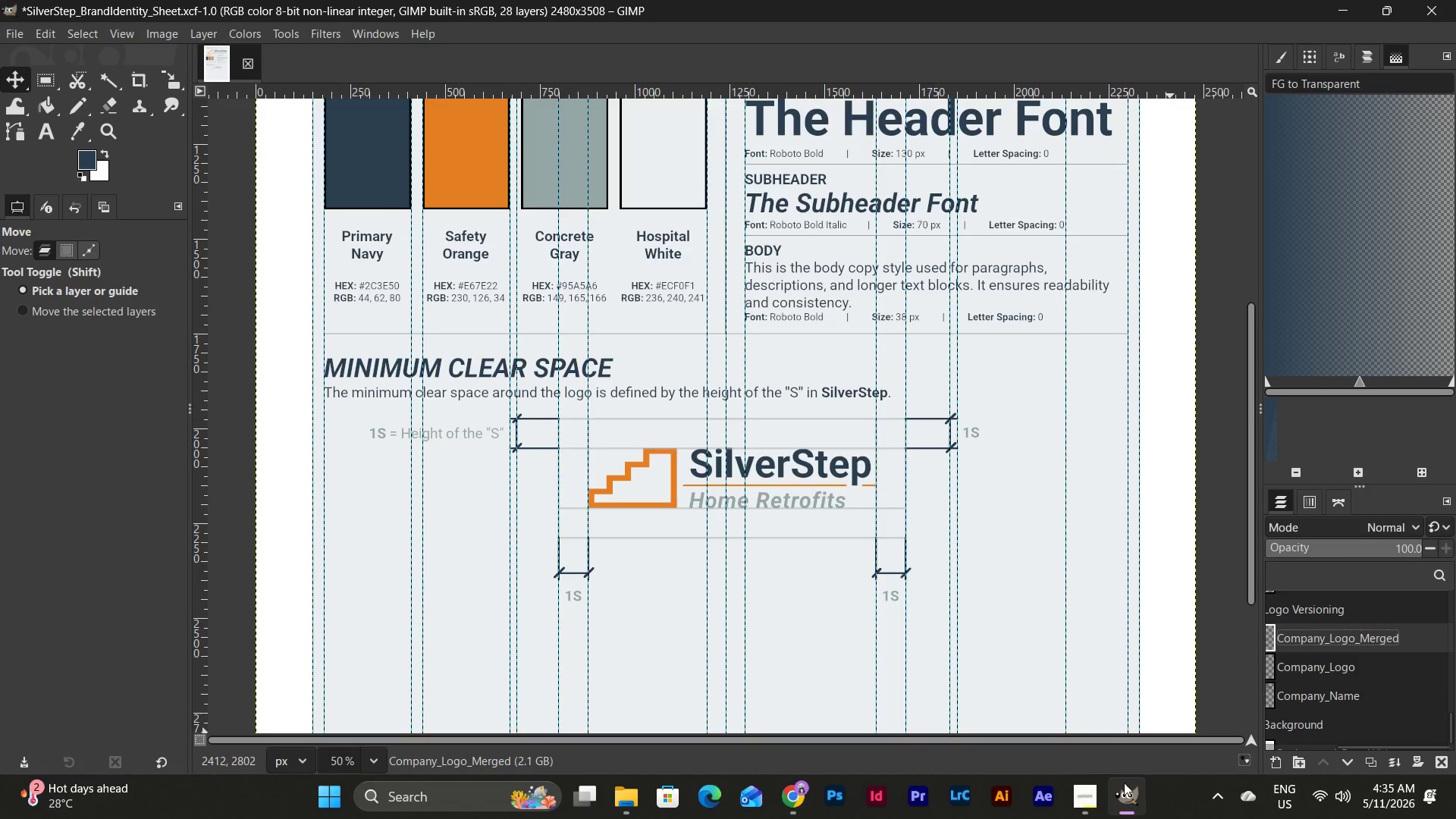 
left_click([1091, 794])